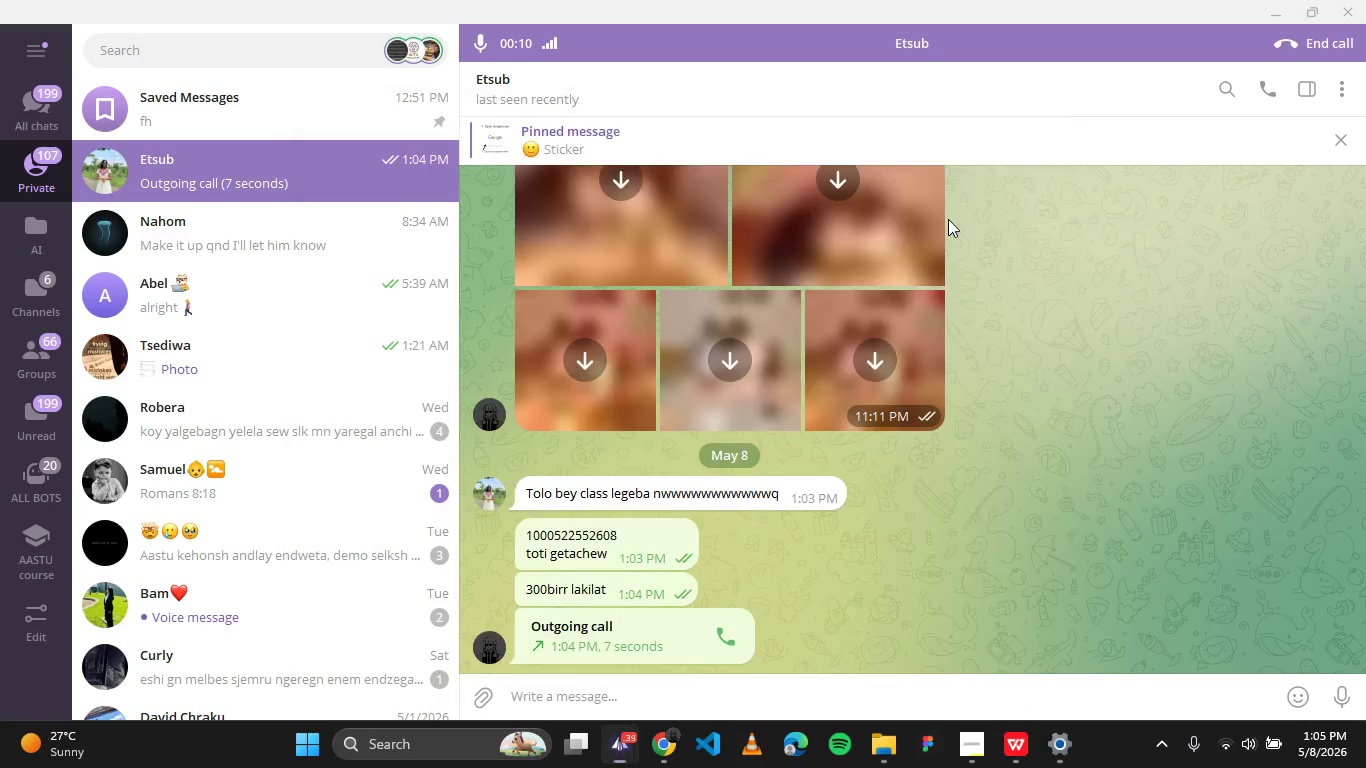 
left_click([948, 219])
 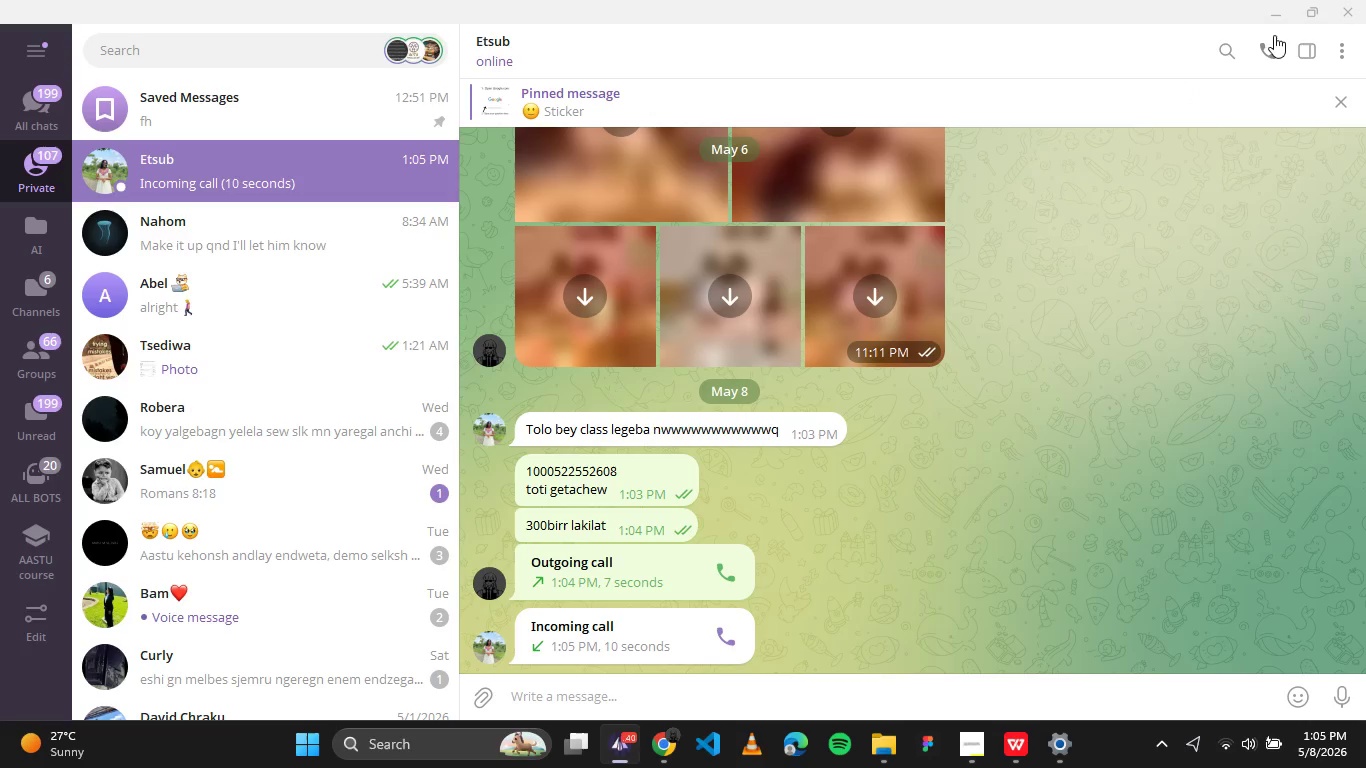 
left_click([1274, 9])
 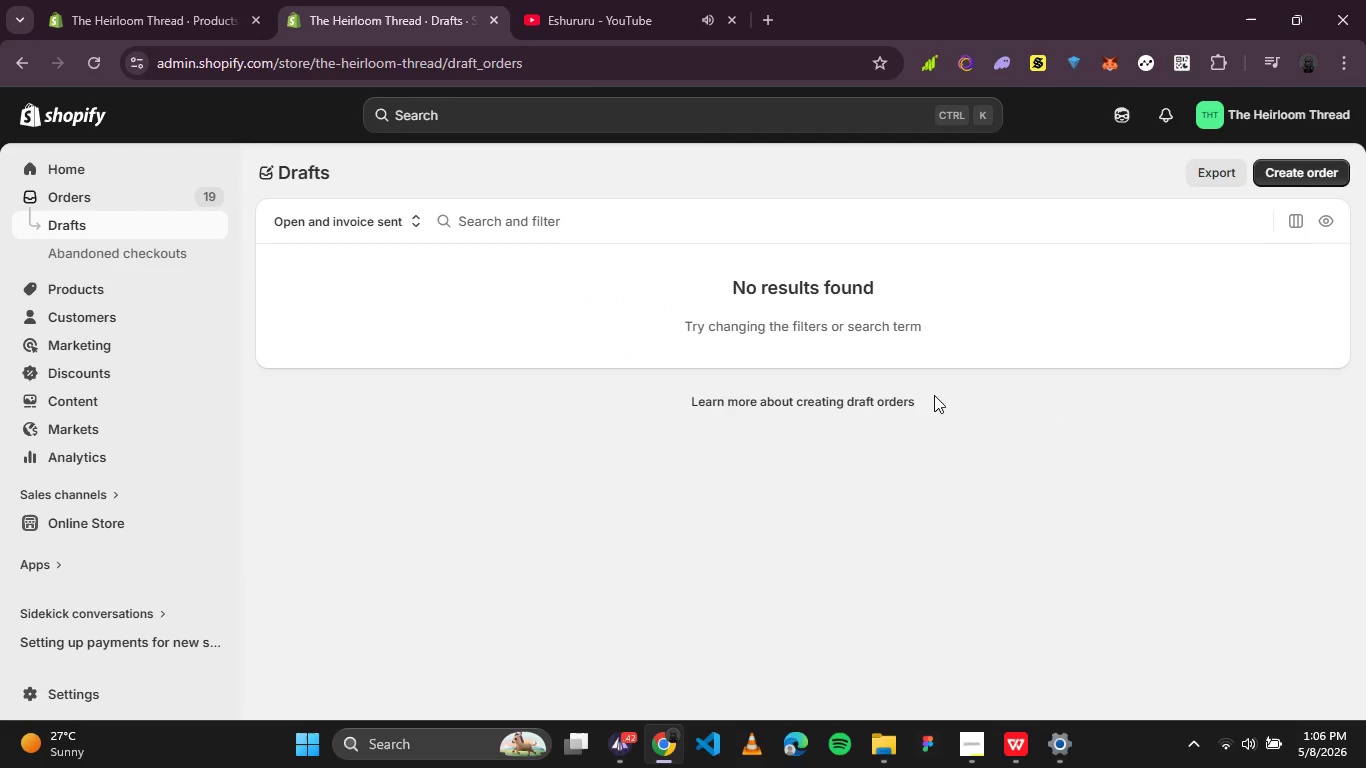 
wait(10.31)
 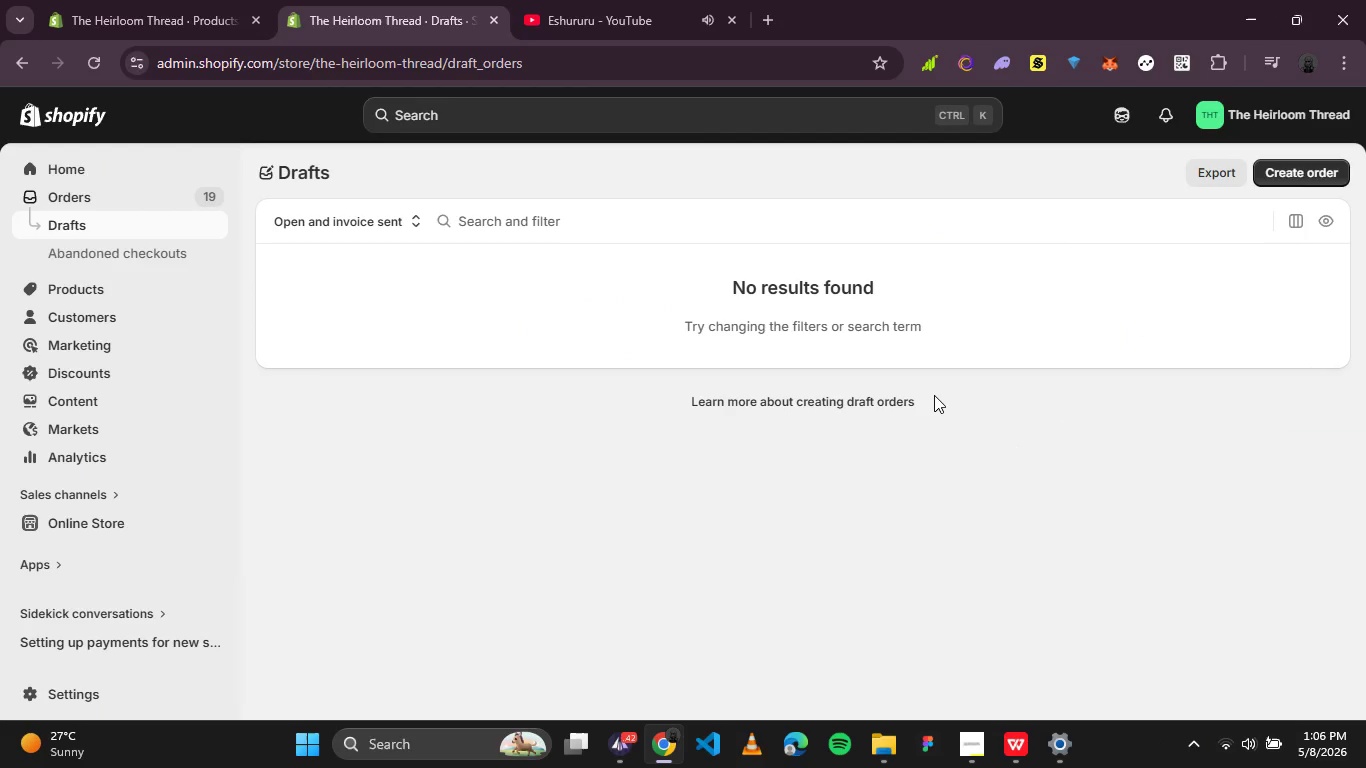 
left_click([1295, 172])
 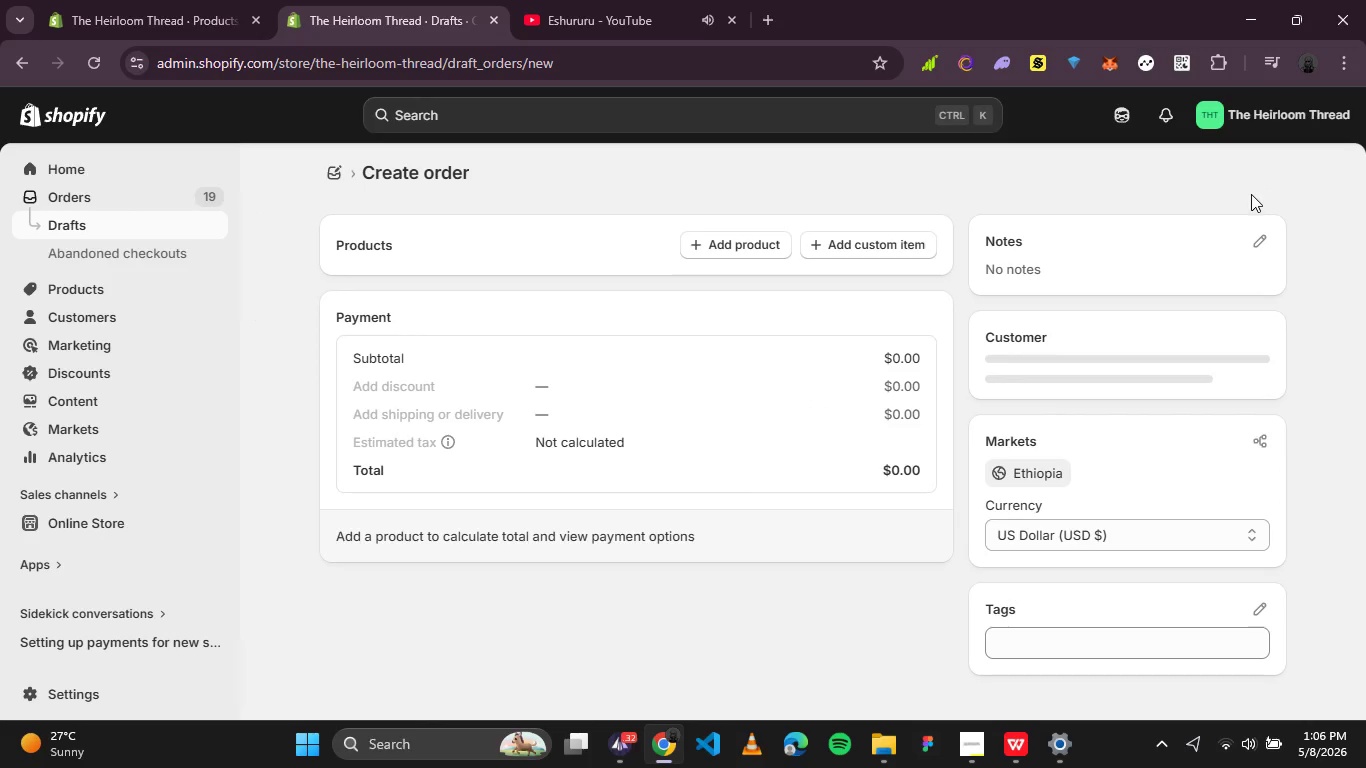 
mouse_move([918, 360])
 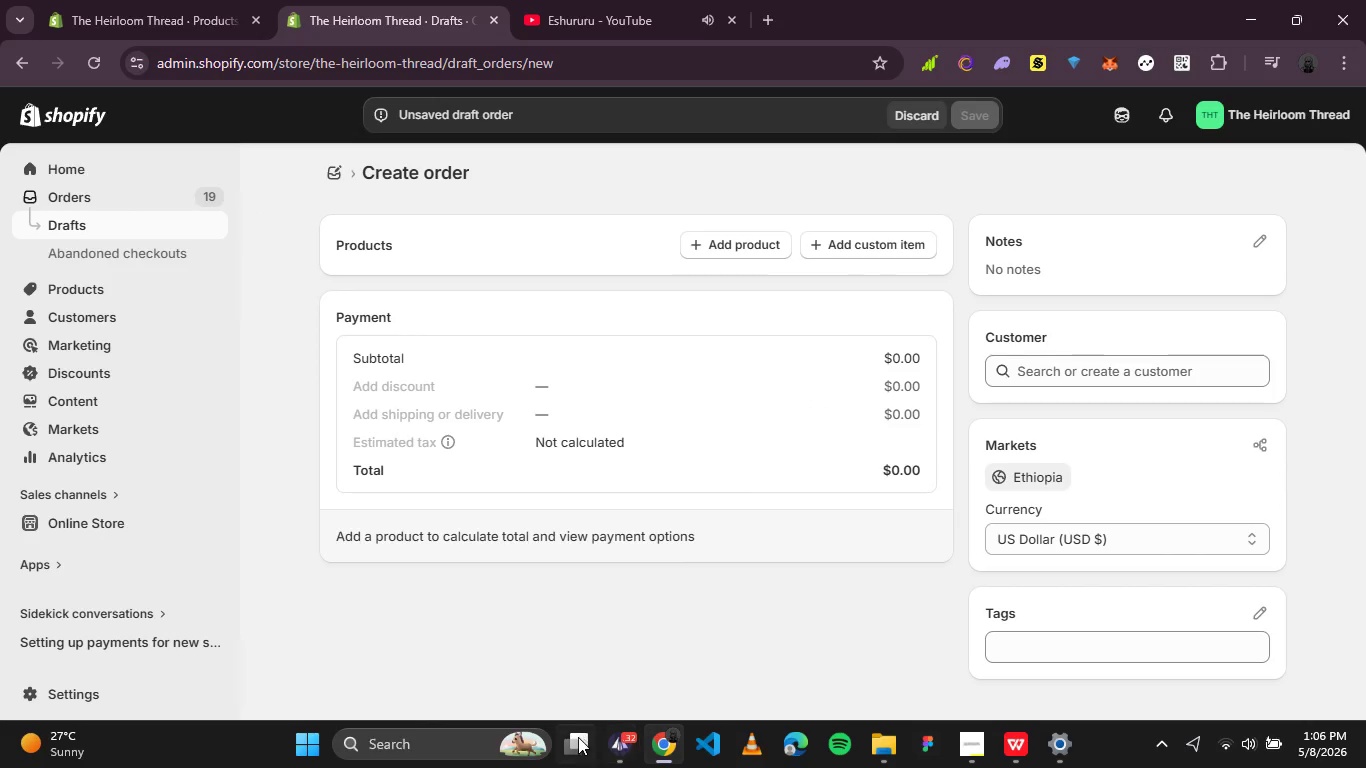 
left_click([619, 741])
 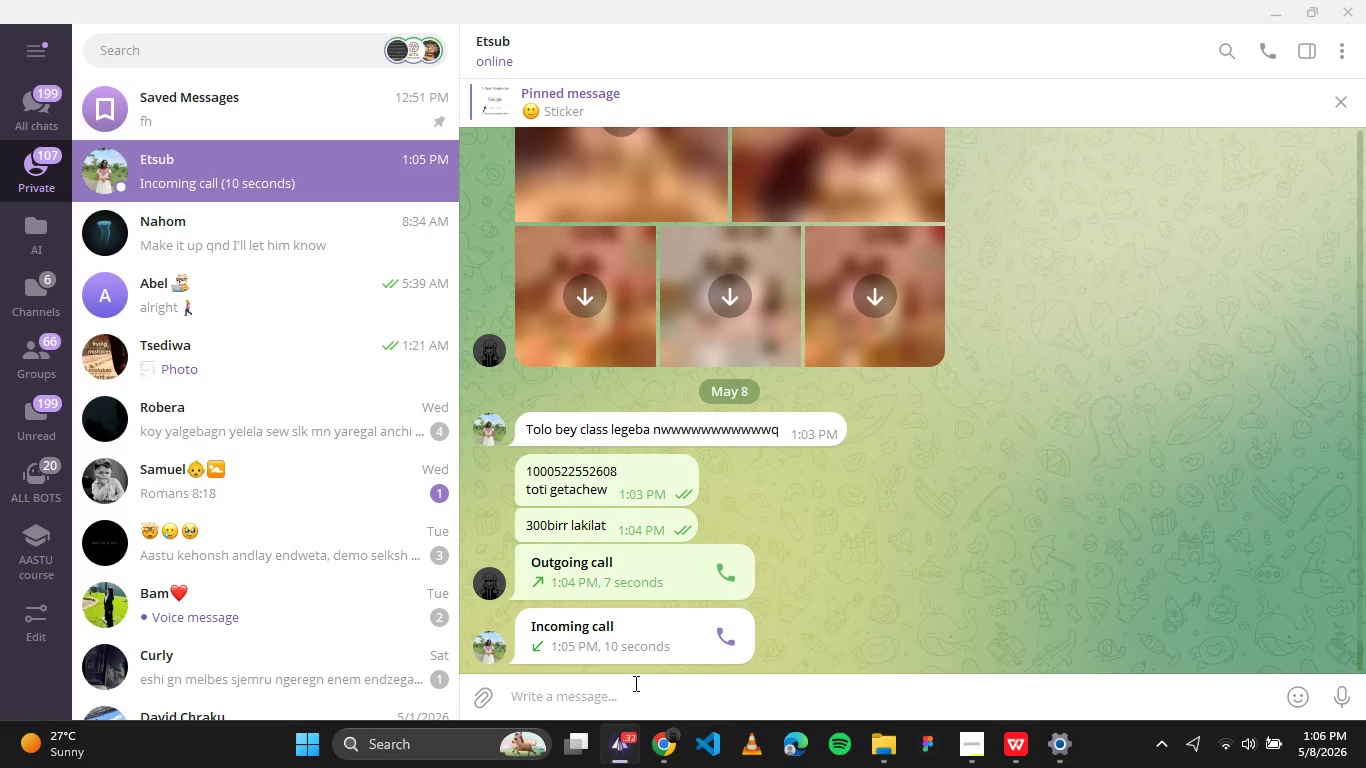 
left_click([630, 700])
 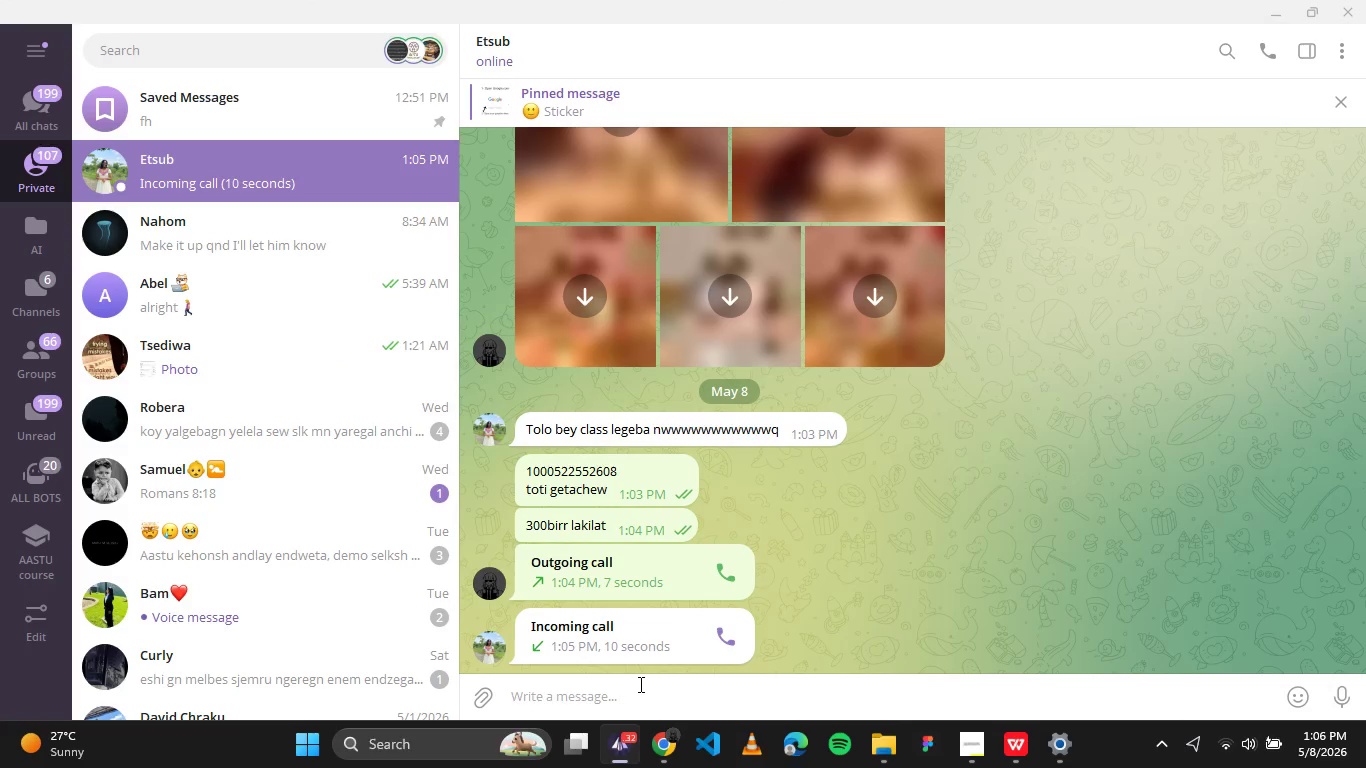 
type(laki 300 le toti etsubitiiiiii)
 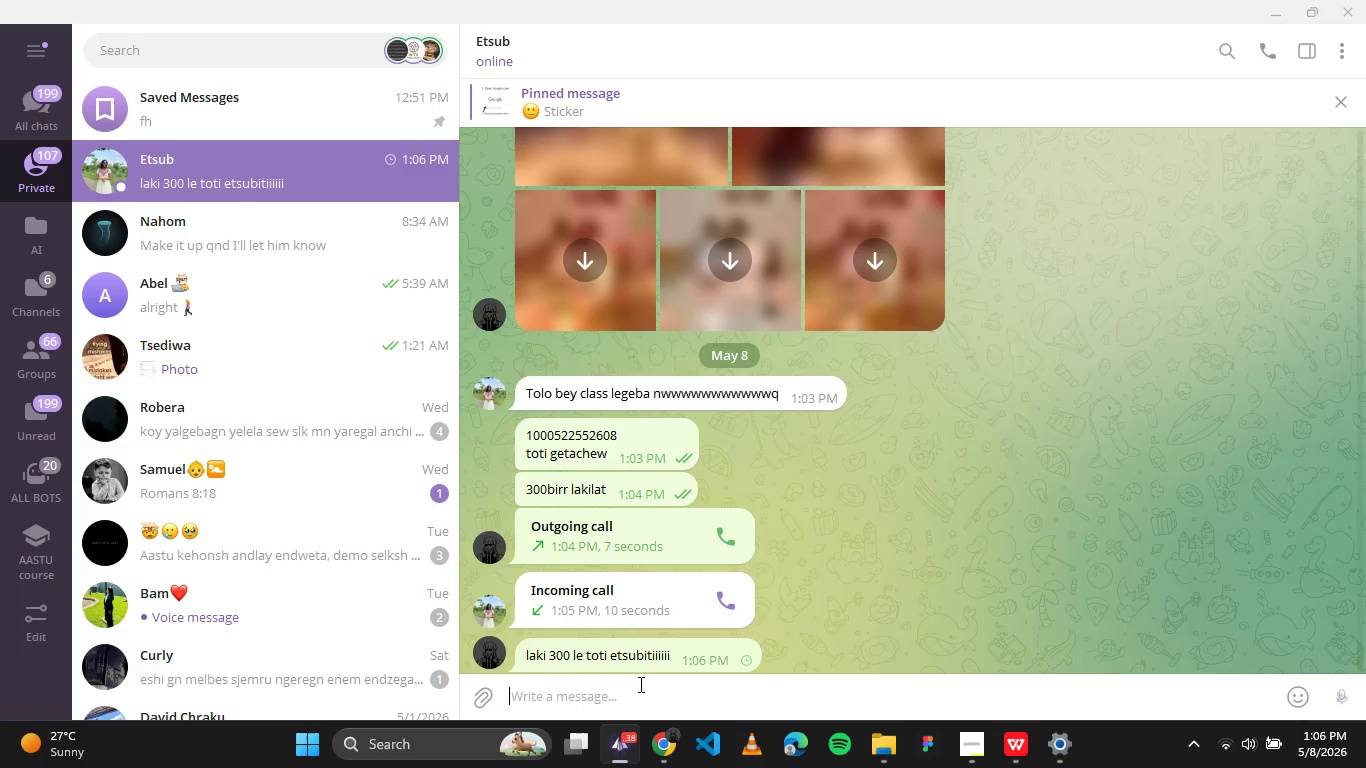 
key(Enter)
 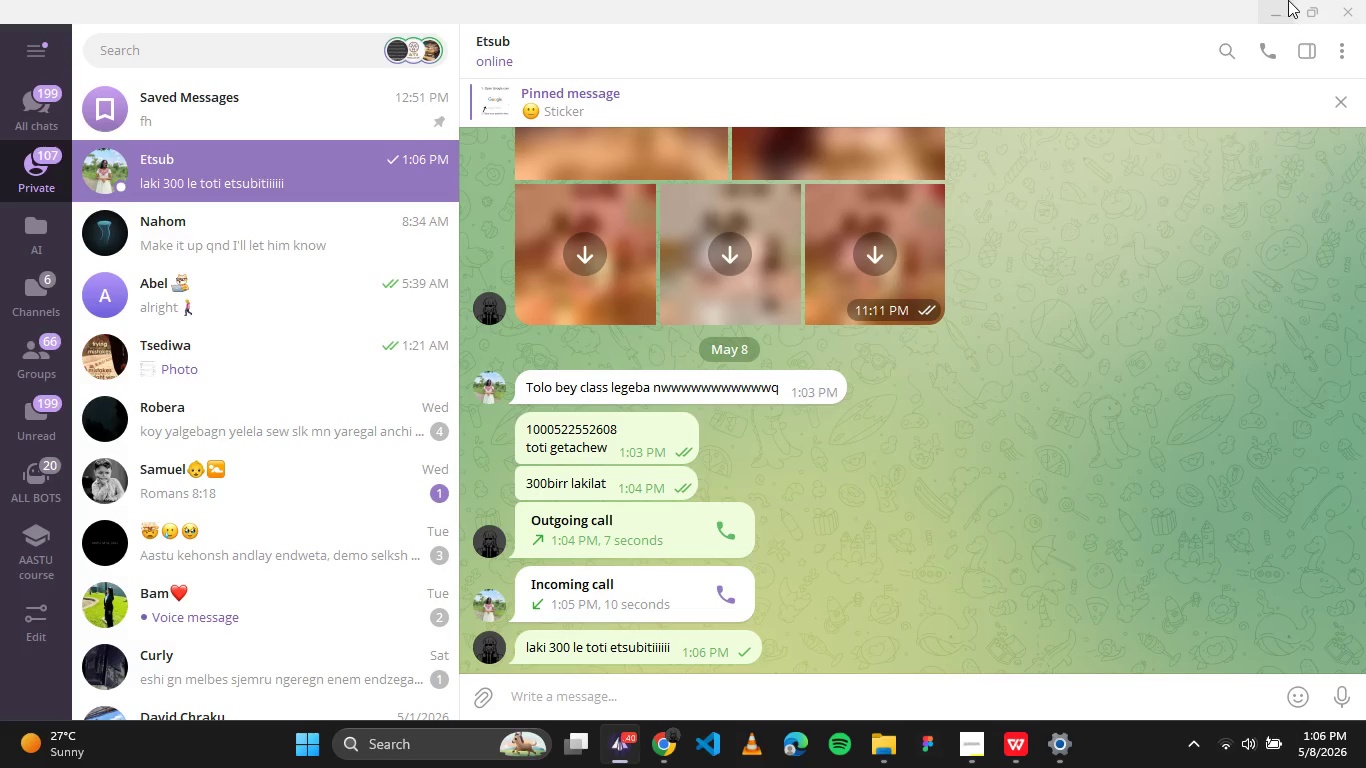 
left_click([1288, 0])
 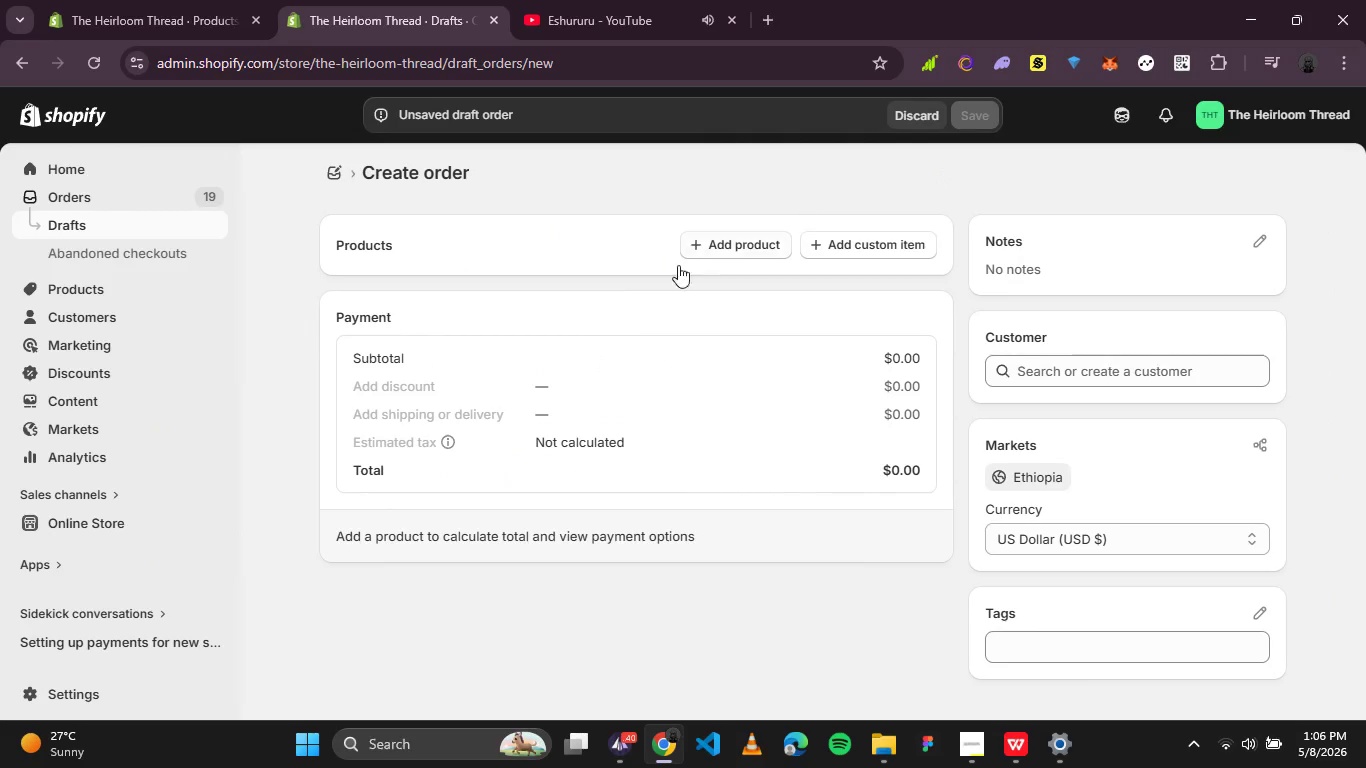 
left_click([717, 244])
 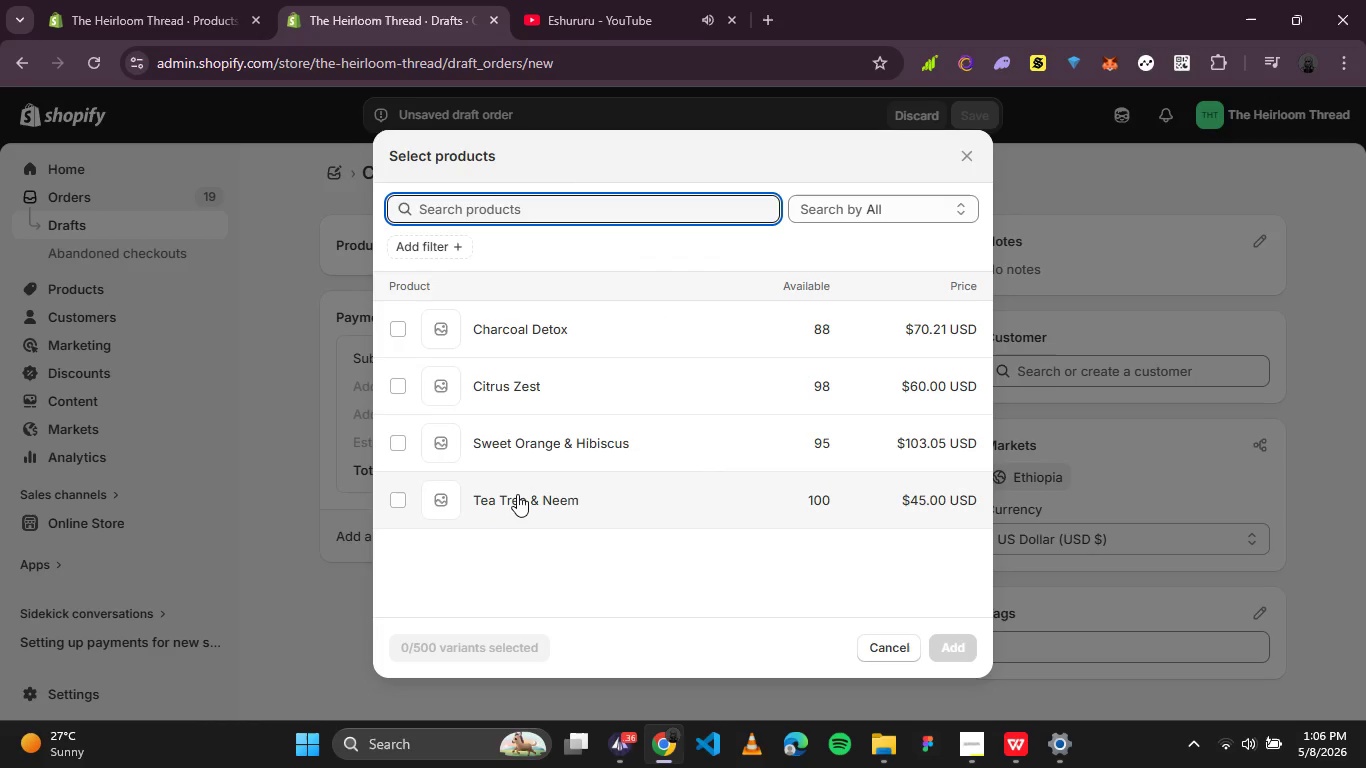 
wait(5.06)
 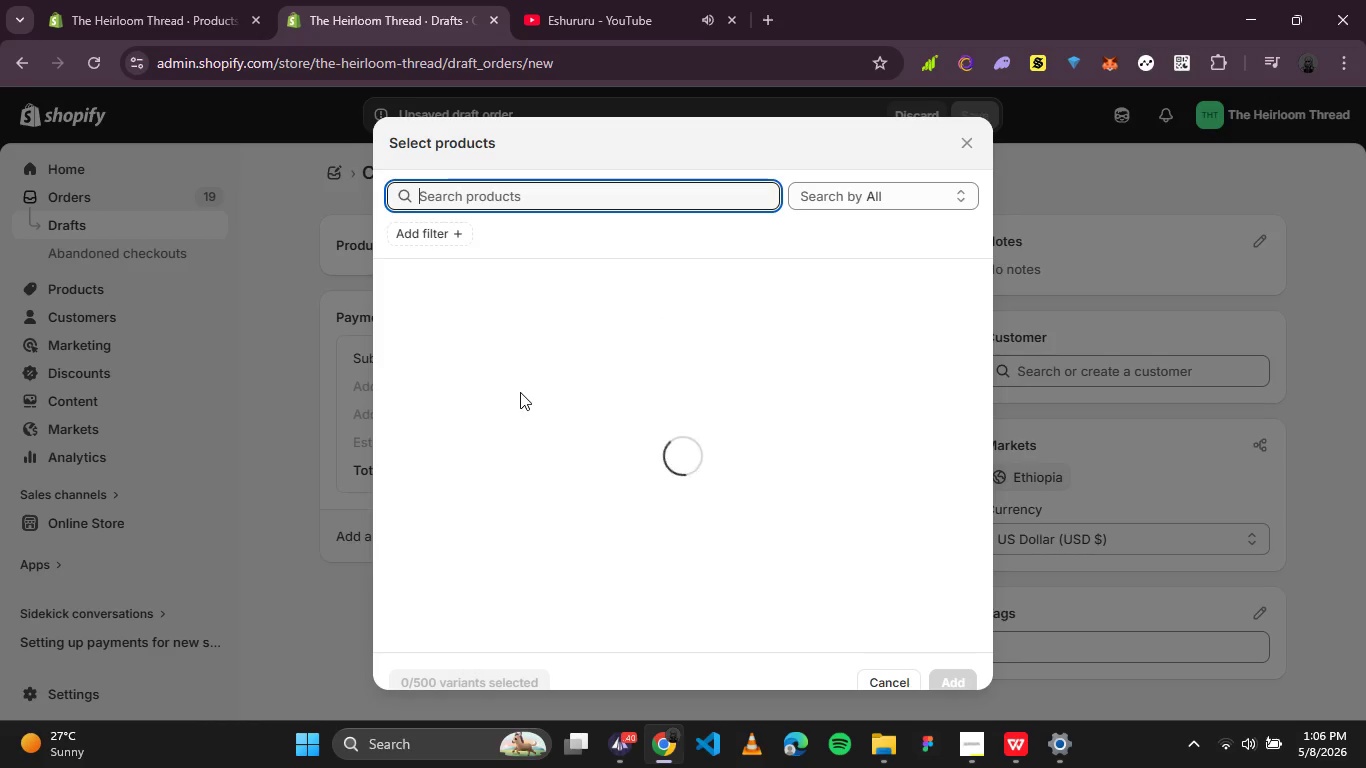 
left_click([374, 496])
 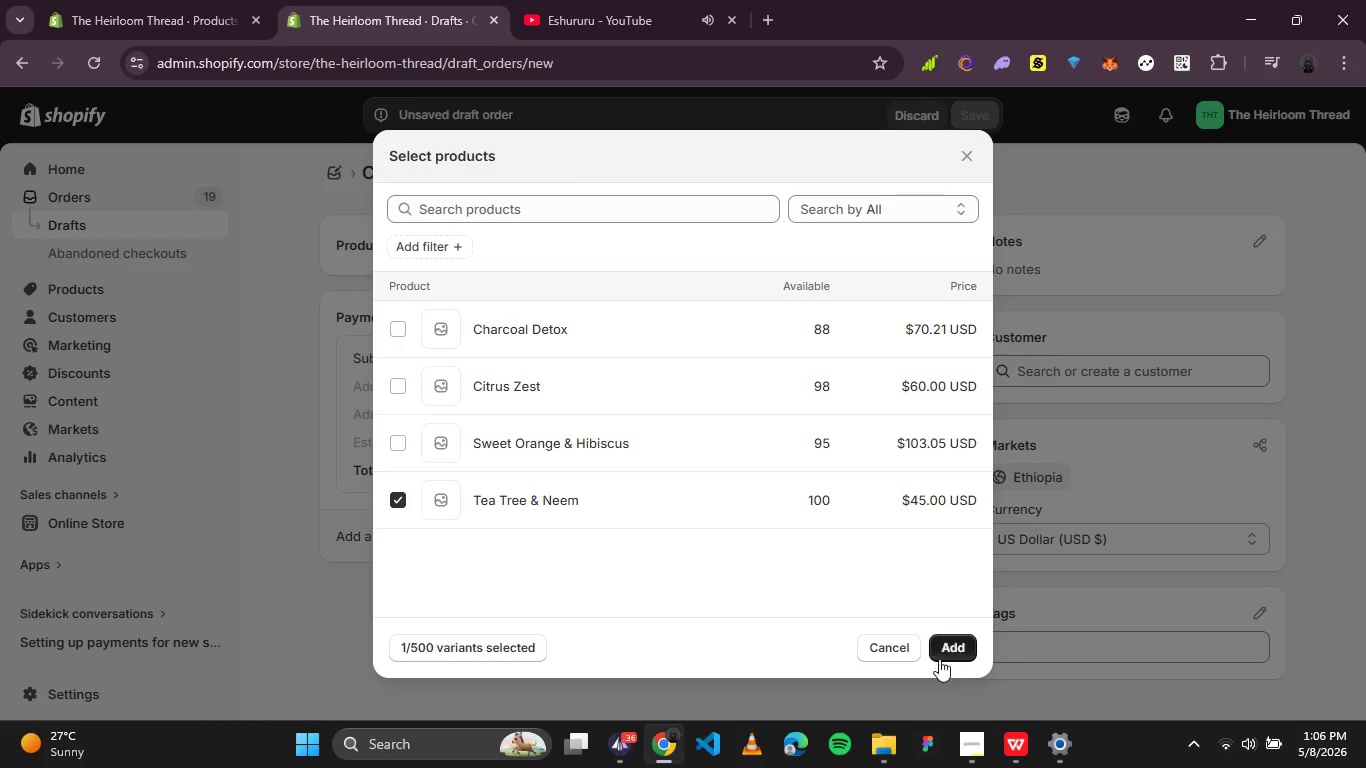 
left_click([941, 654])
 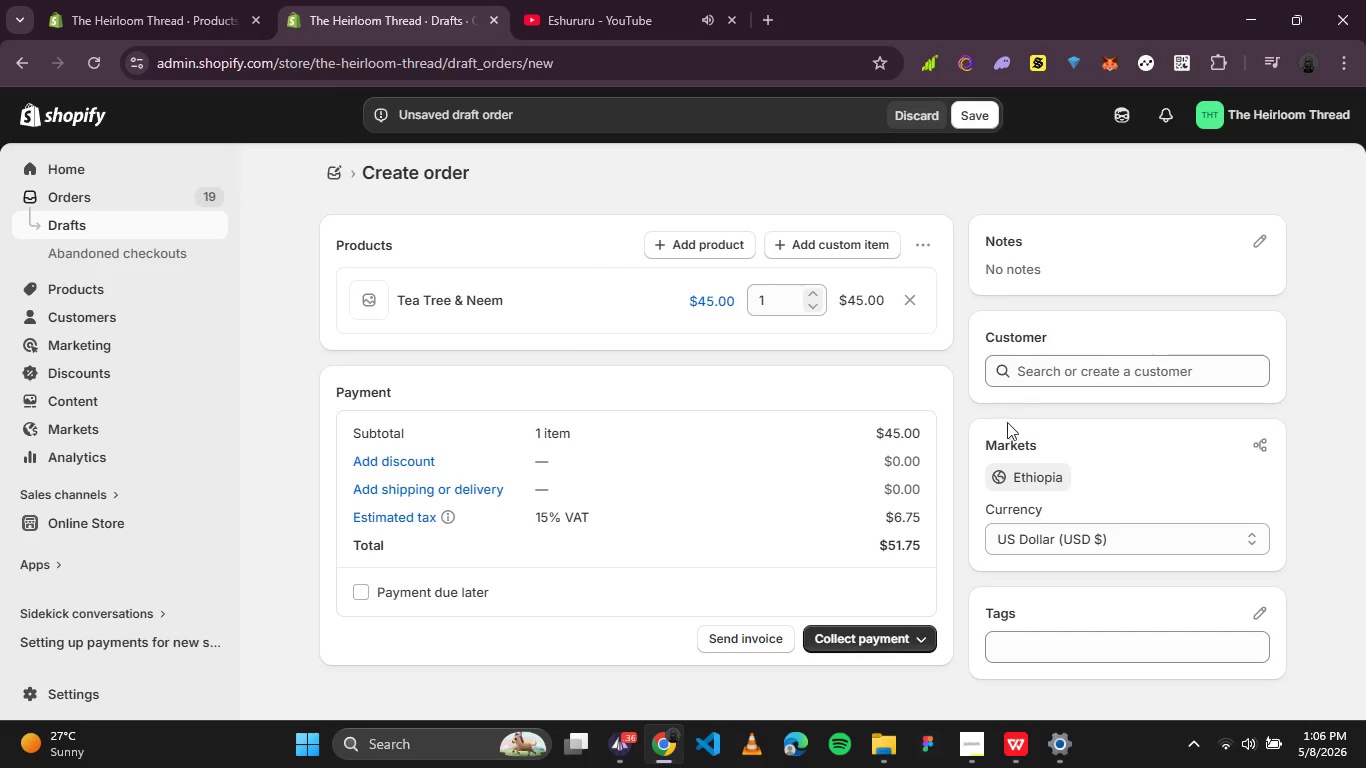 
left_click([1123, 374])
 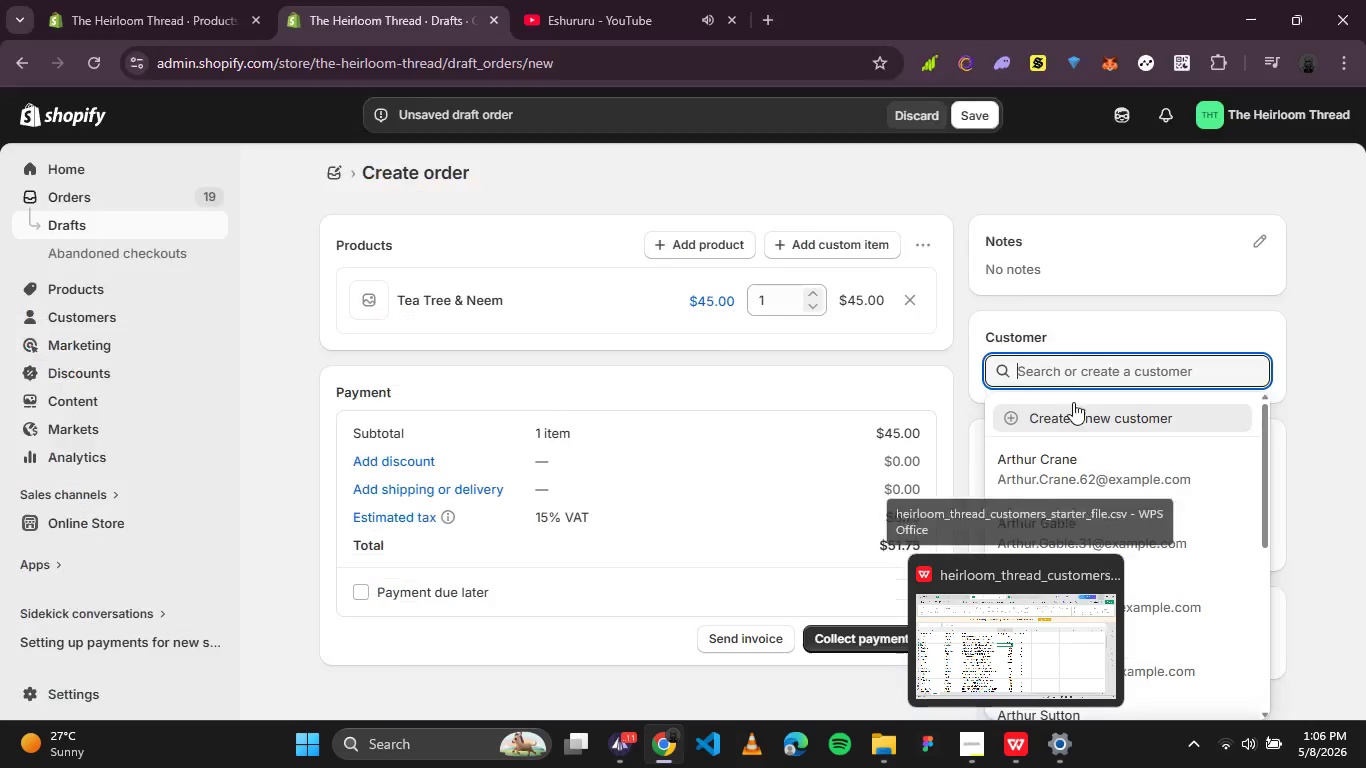 
wait(5.67)
 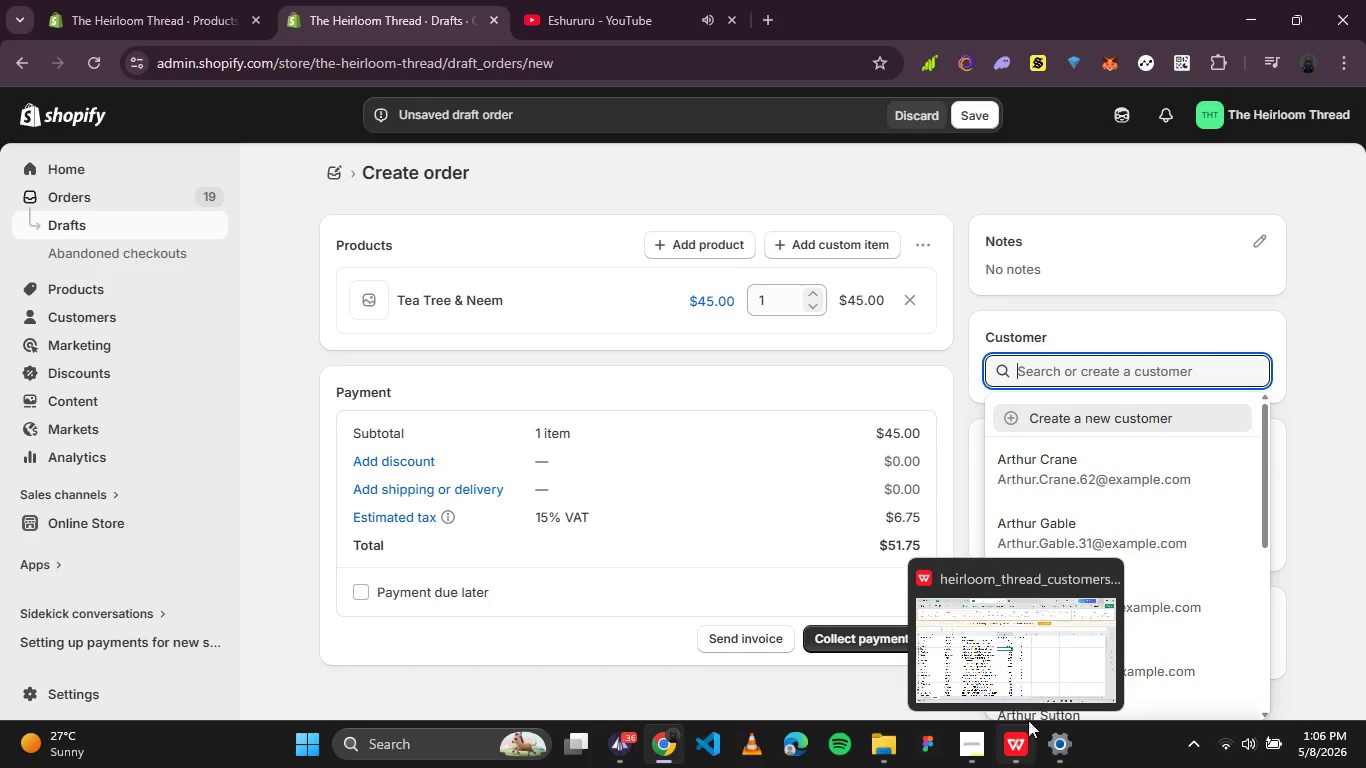 
type(julian st)
 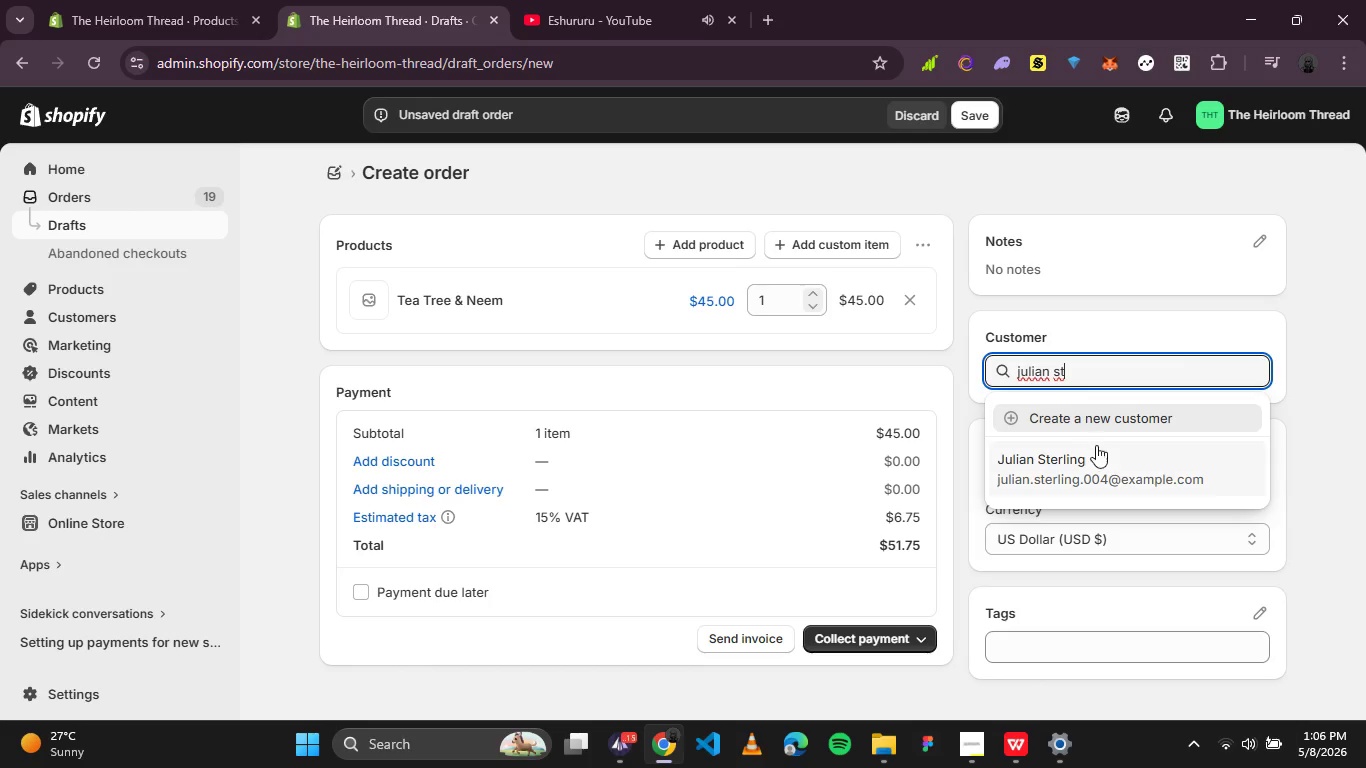 
left_click([1102, 481])
 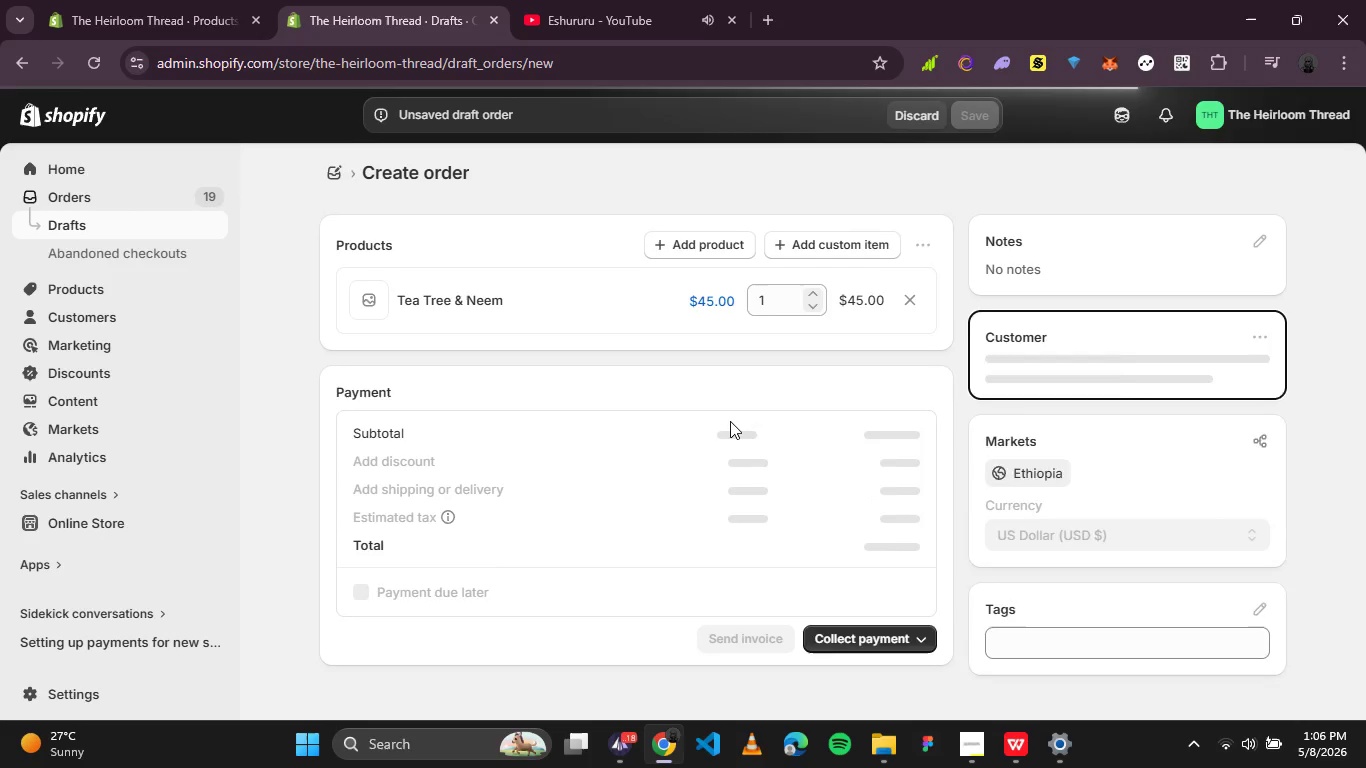 
wait(7.02)
 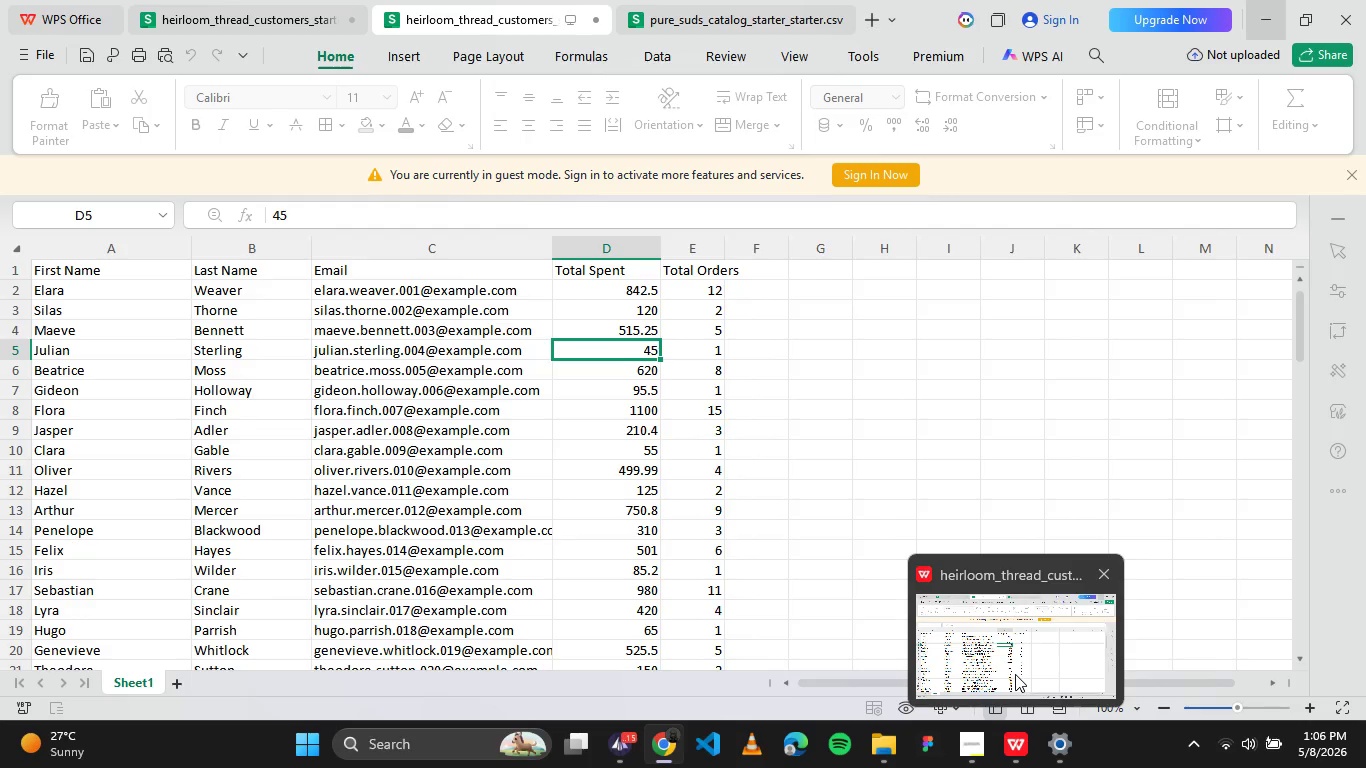 
mouse_move([900, 634])
 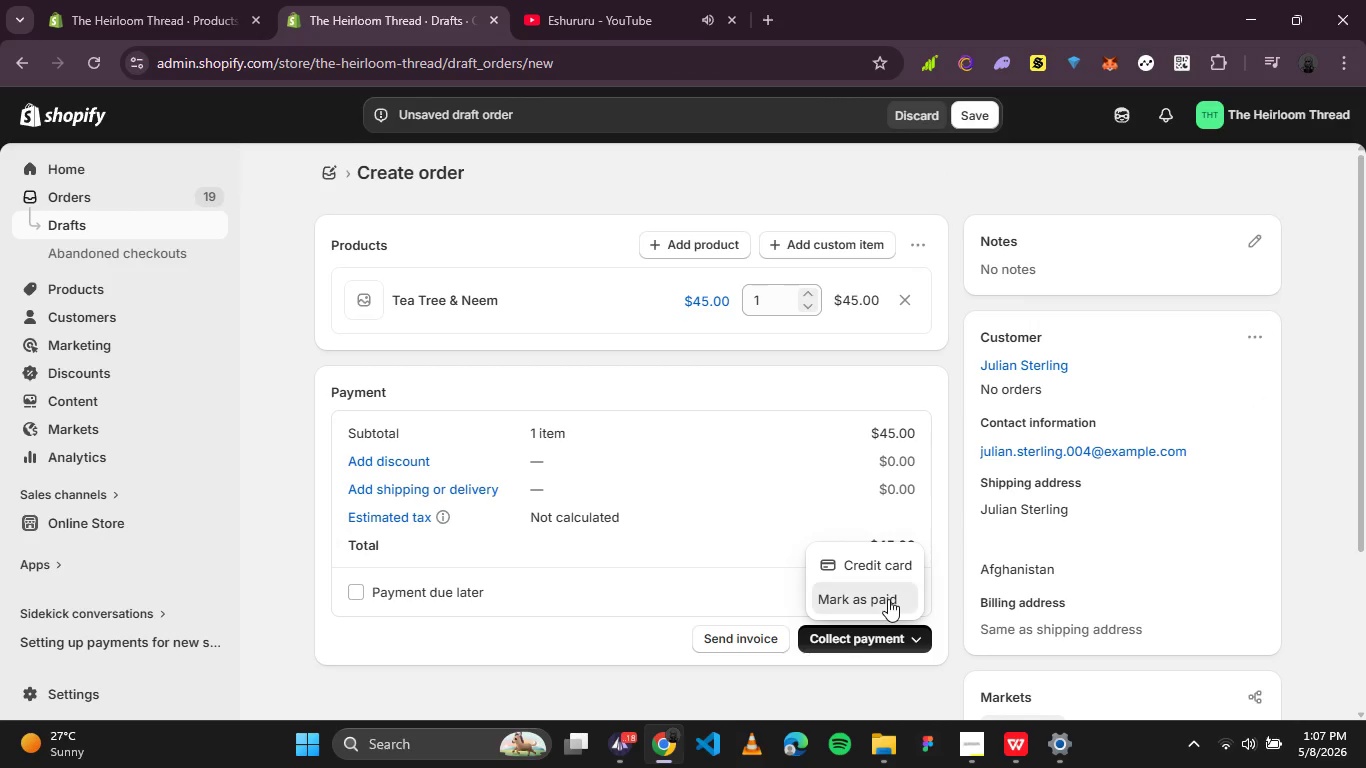 
left_click([888, 599])
 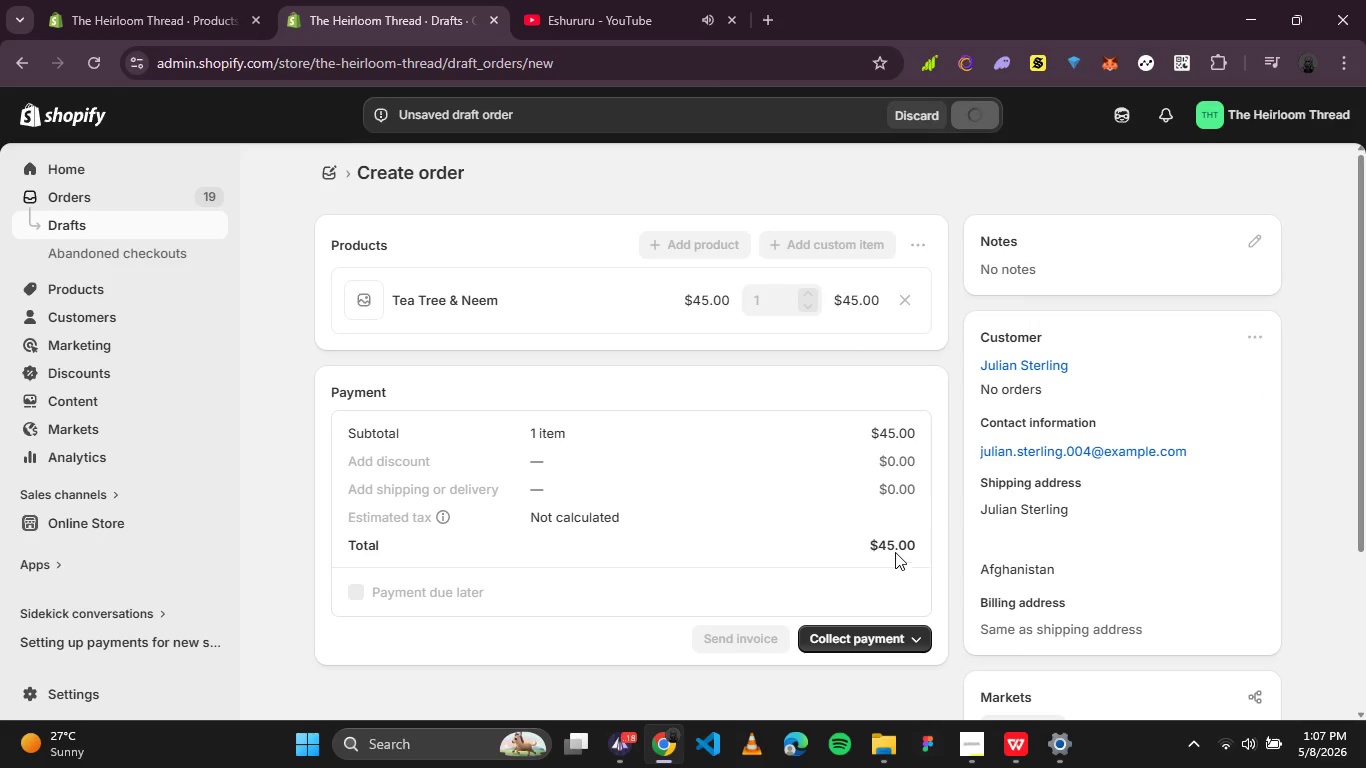 
wait(8.19)
 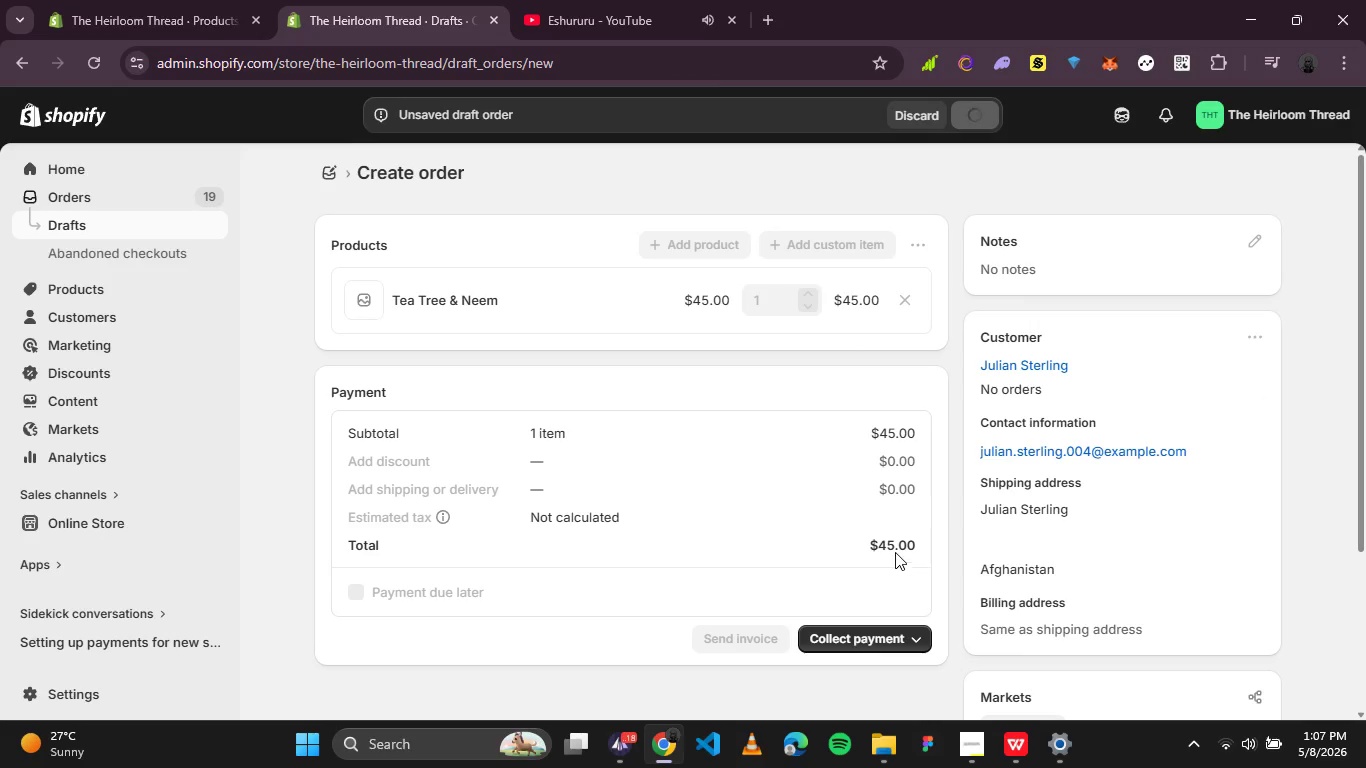 
left_click([915, 474])
 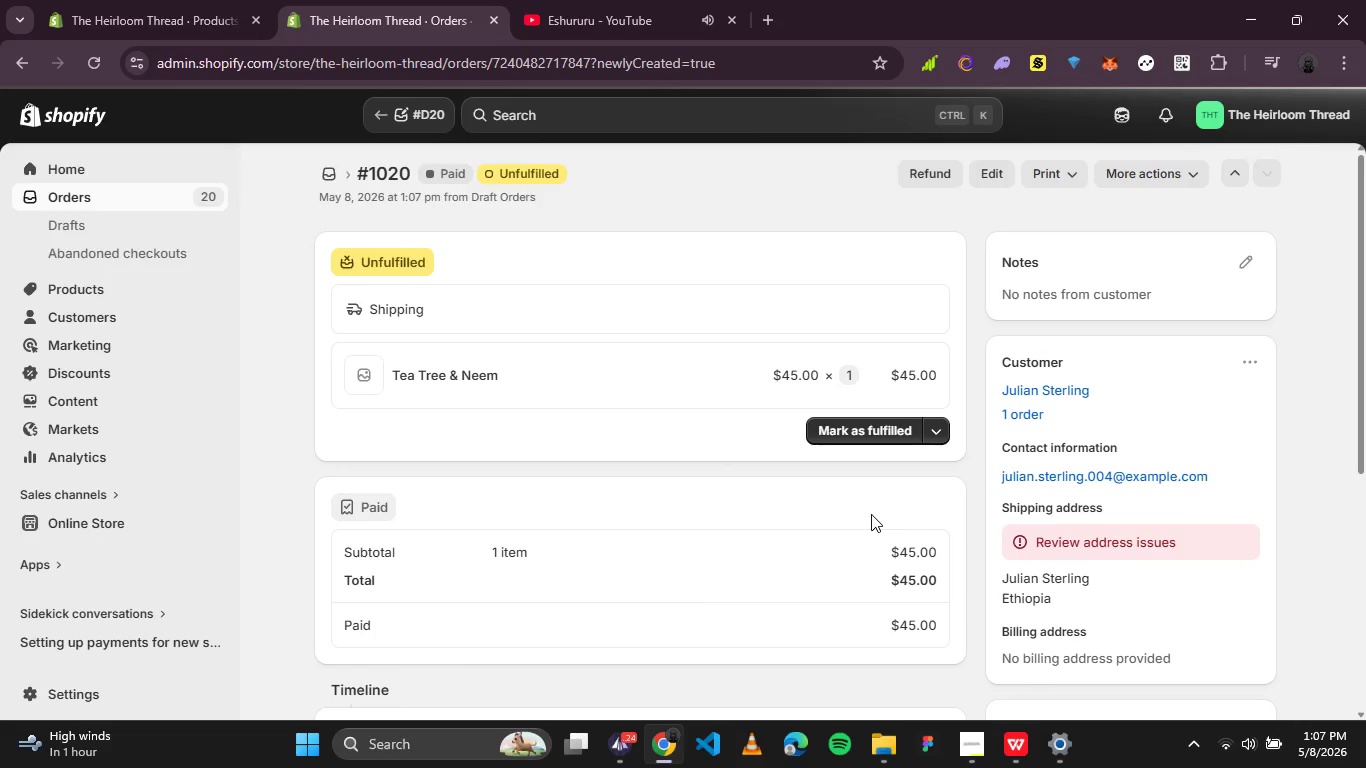 
wait(15.41)
 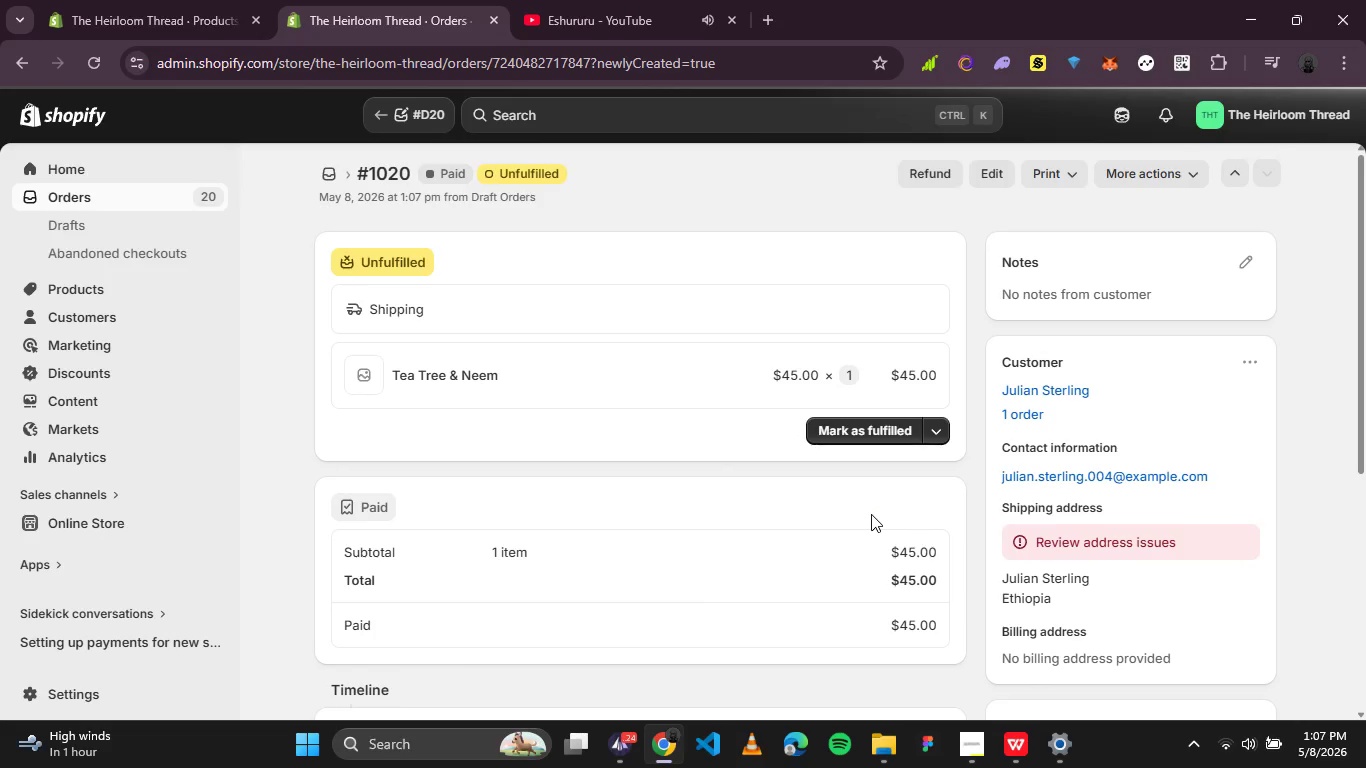 
left_click([220, 24])
 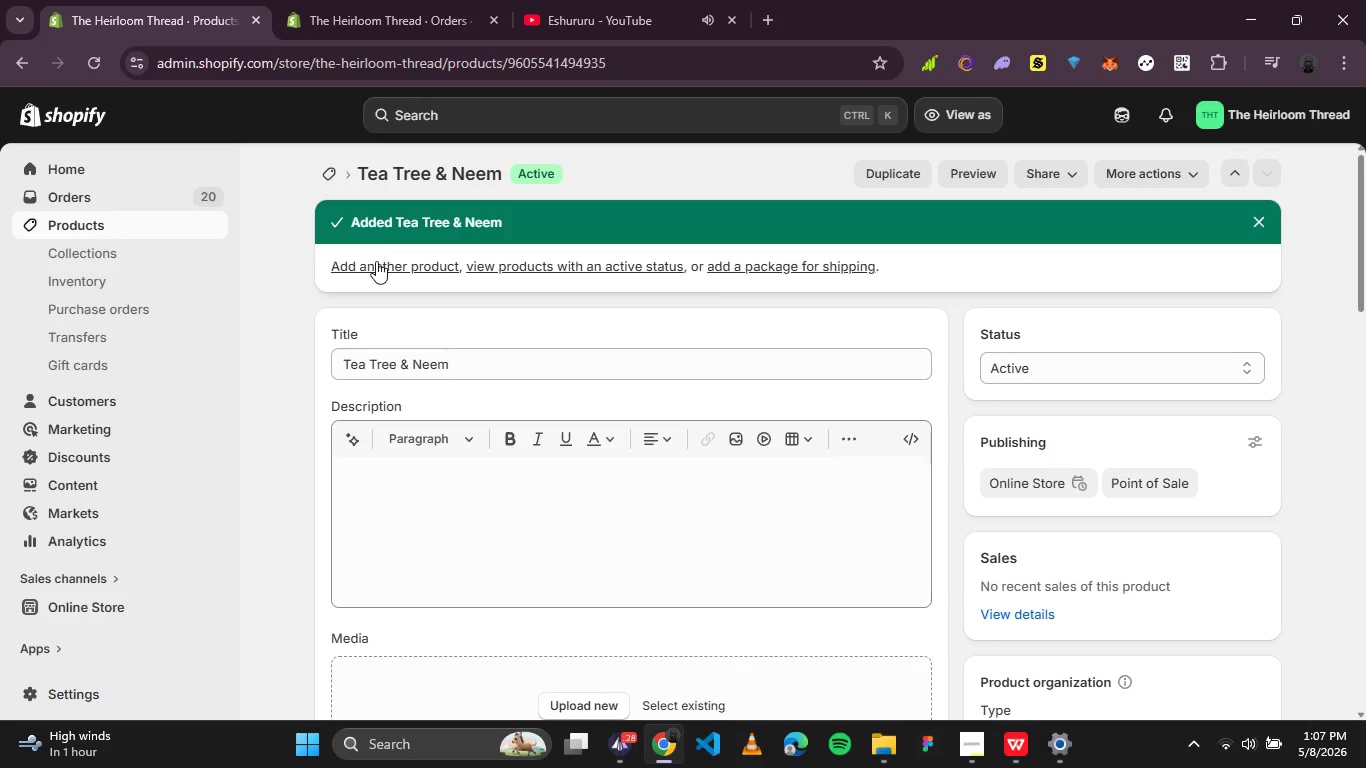 
left_click([376, 261])
 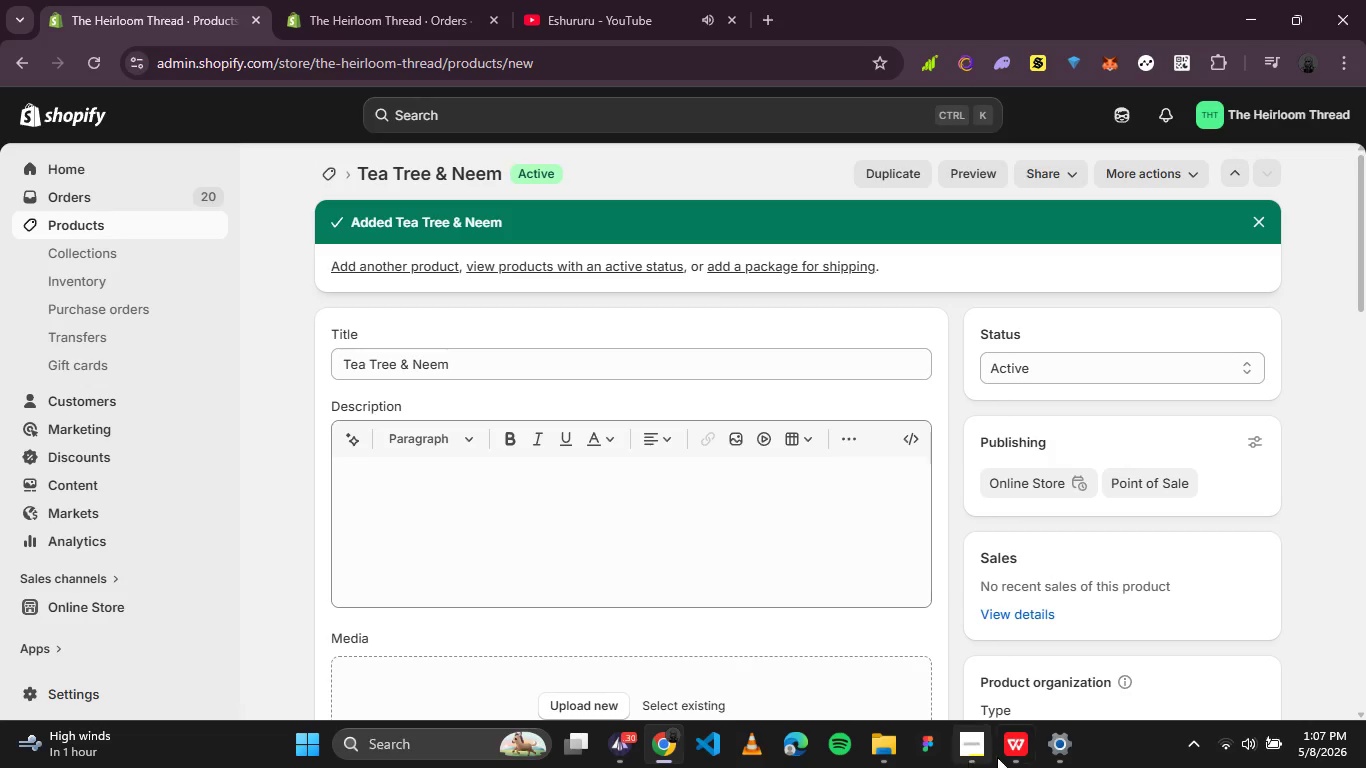 
left_click([1010, 757])
 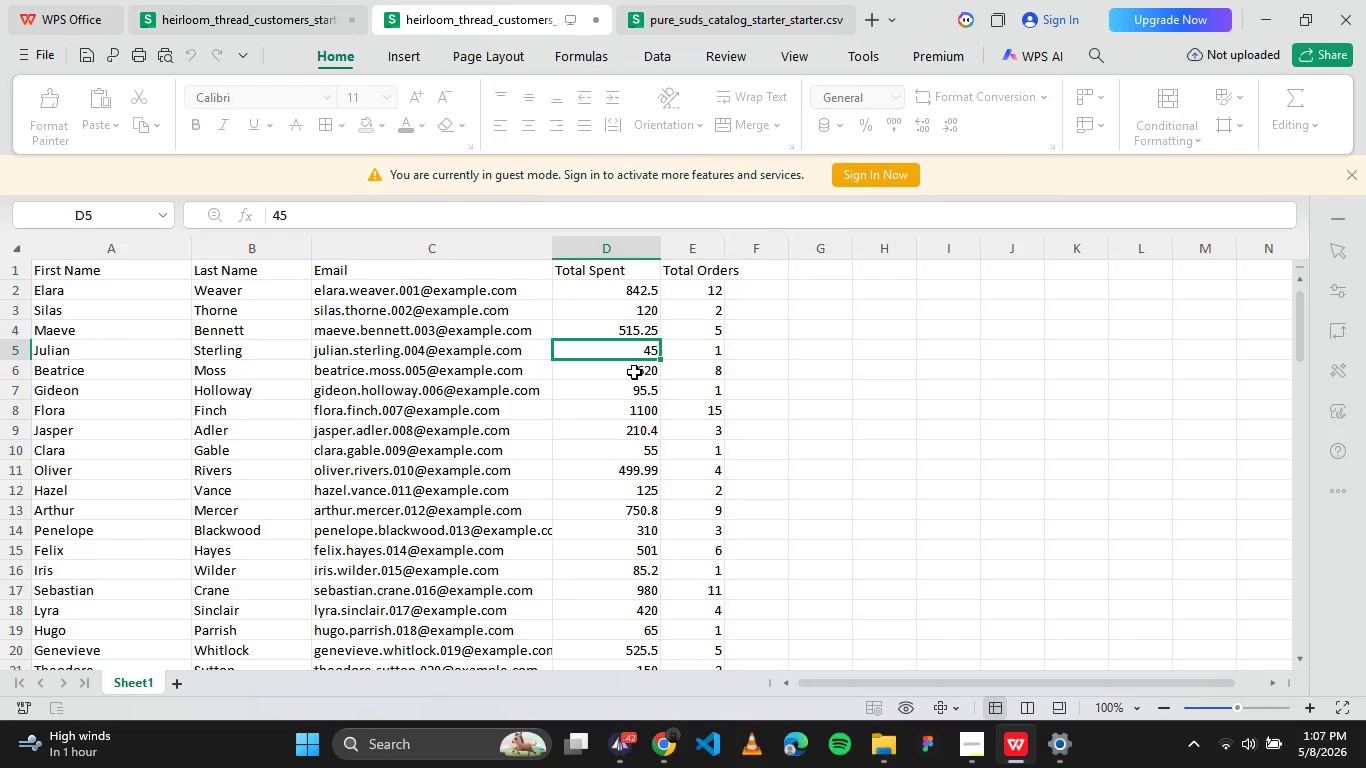 
left_click([631, 369])
 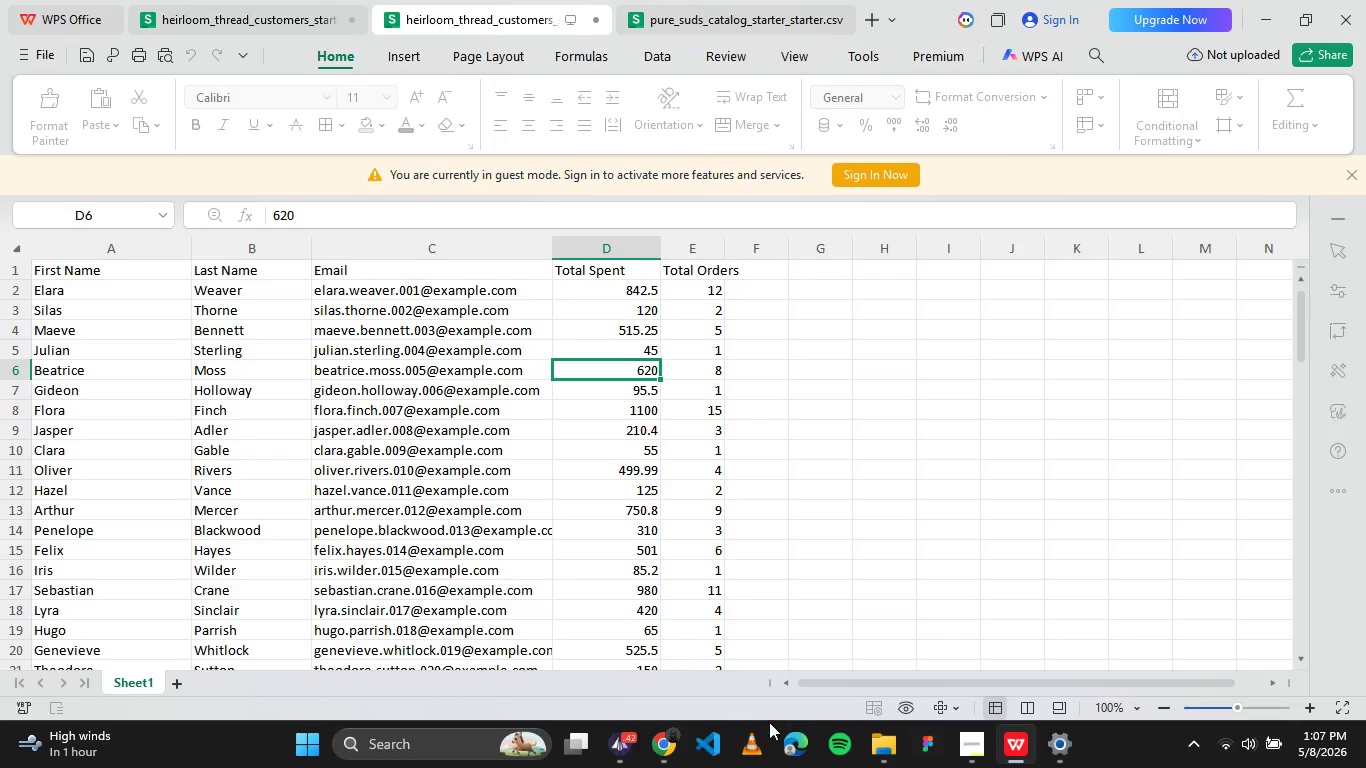 
left_click([468, 742])
 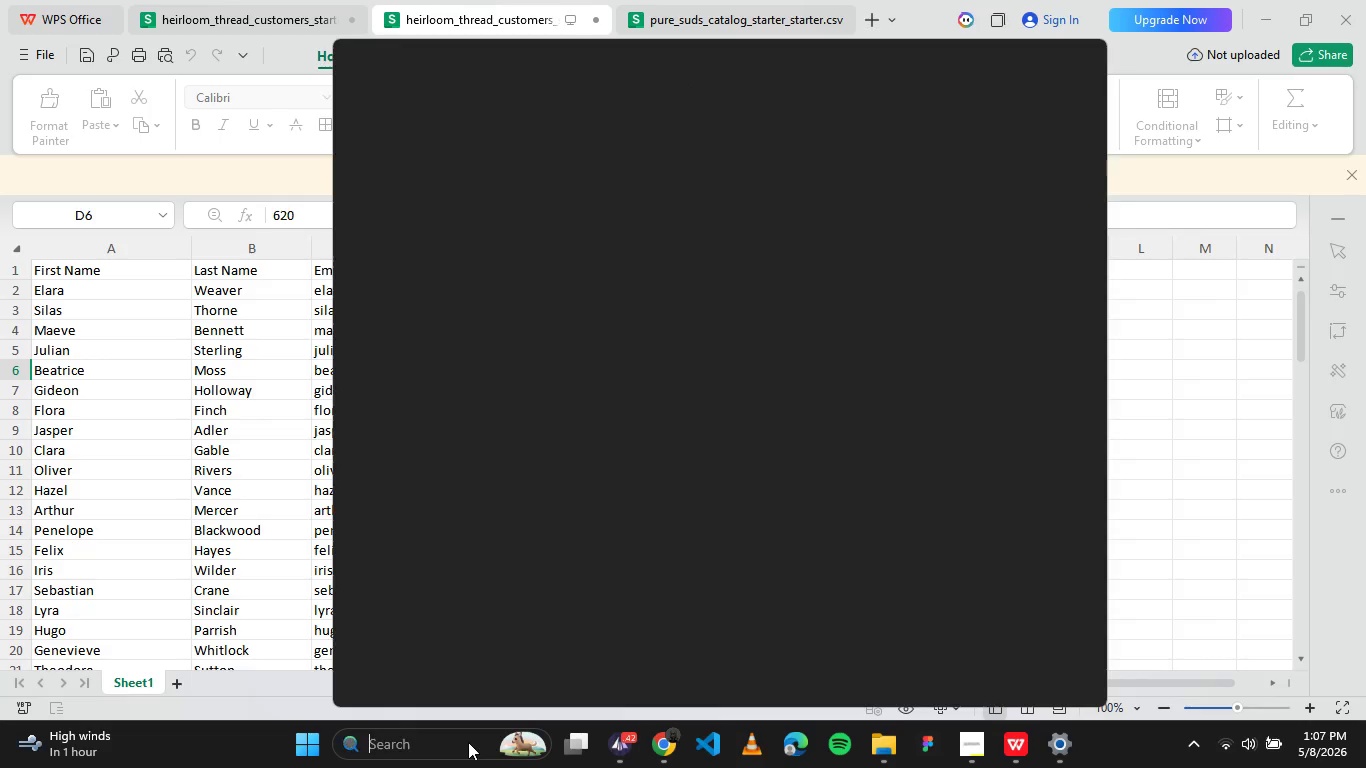 
type(cal)
 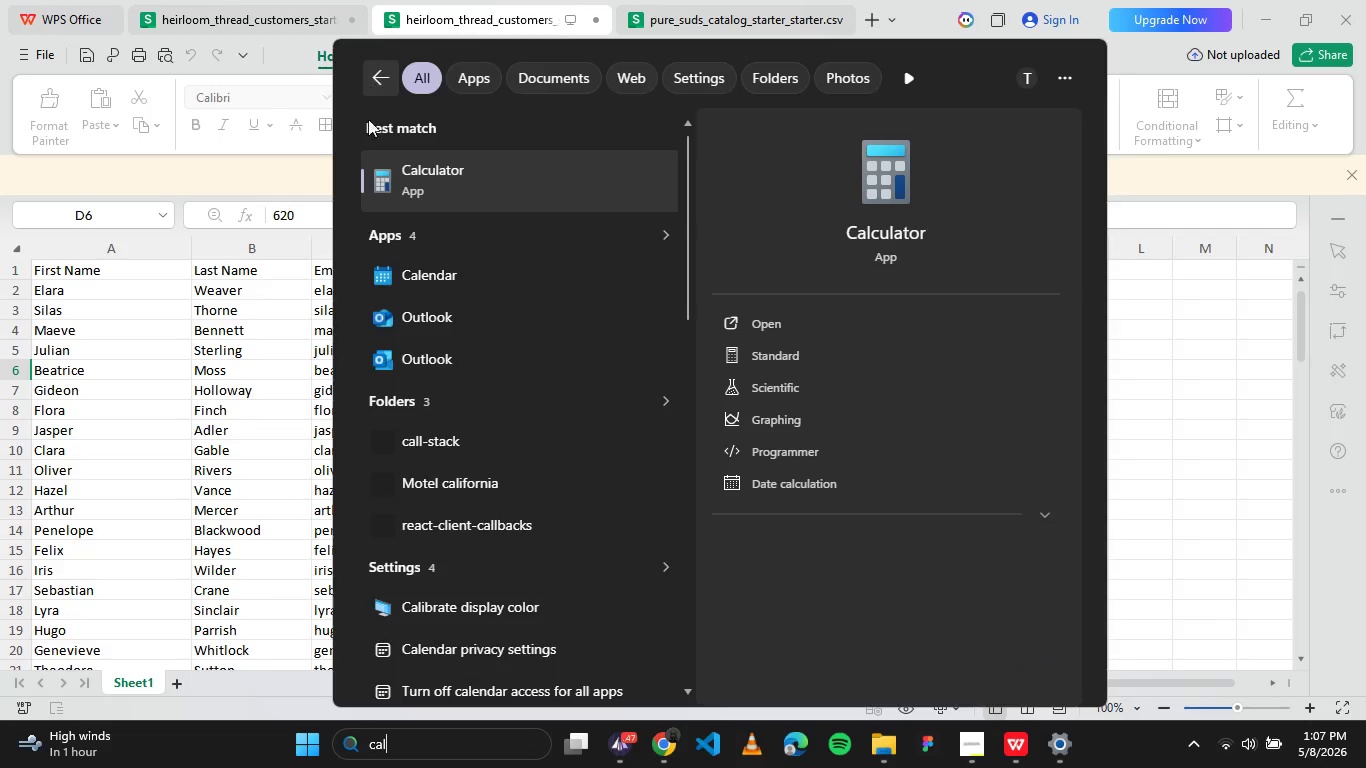 
left_click([434, 182])
 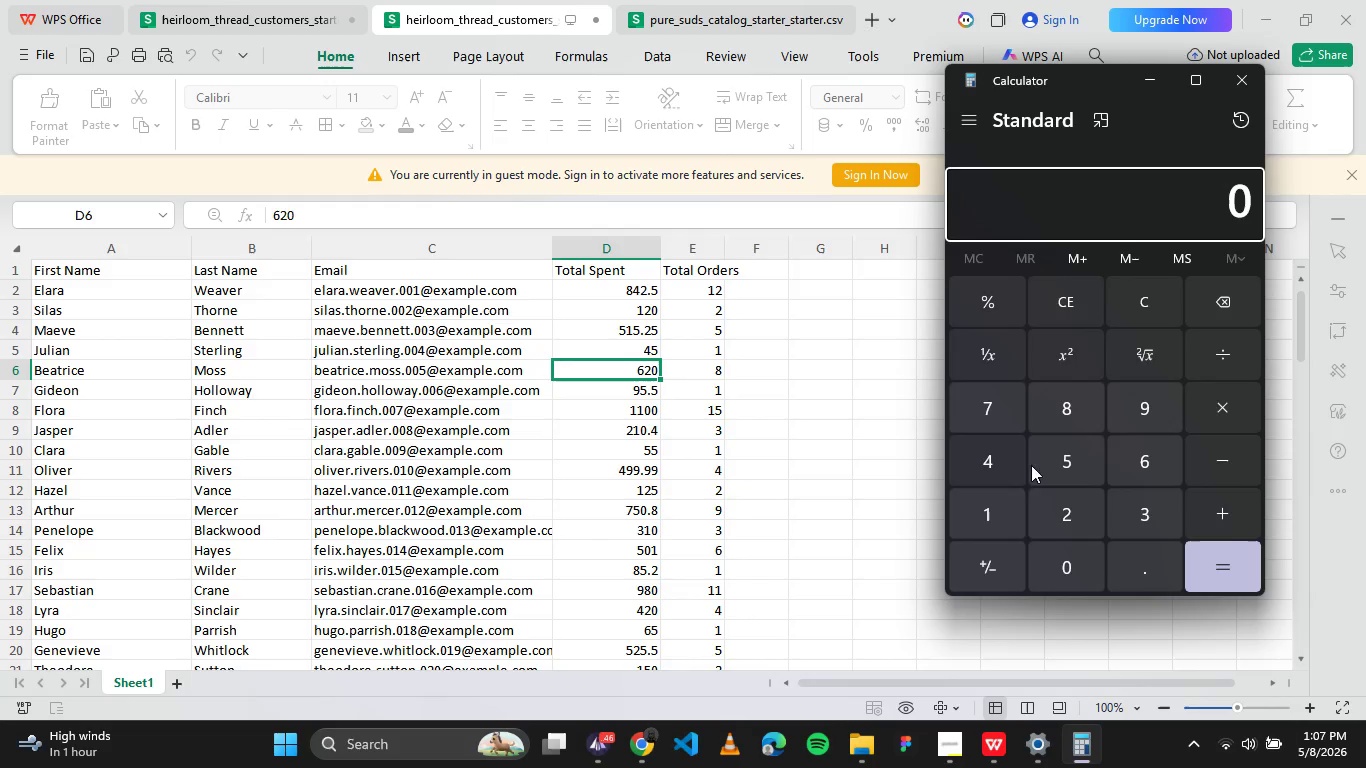 
left_click([1122, 459])
 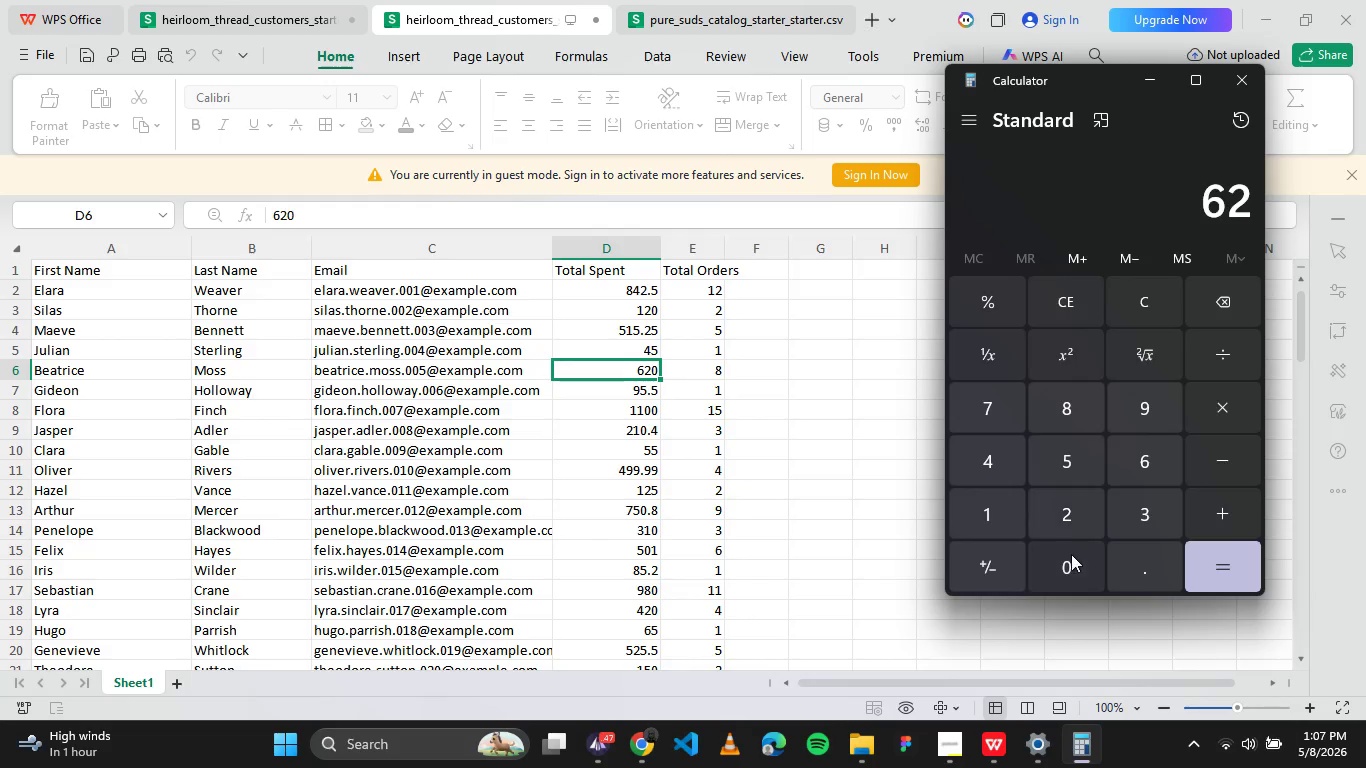 
double_click([1071, 554])
 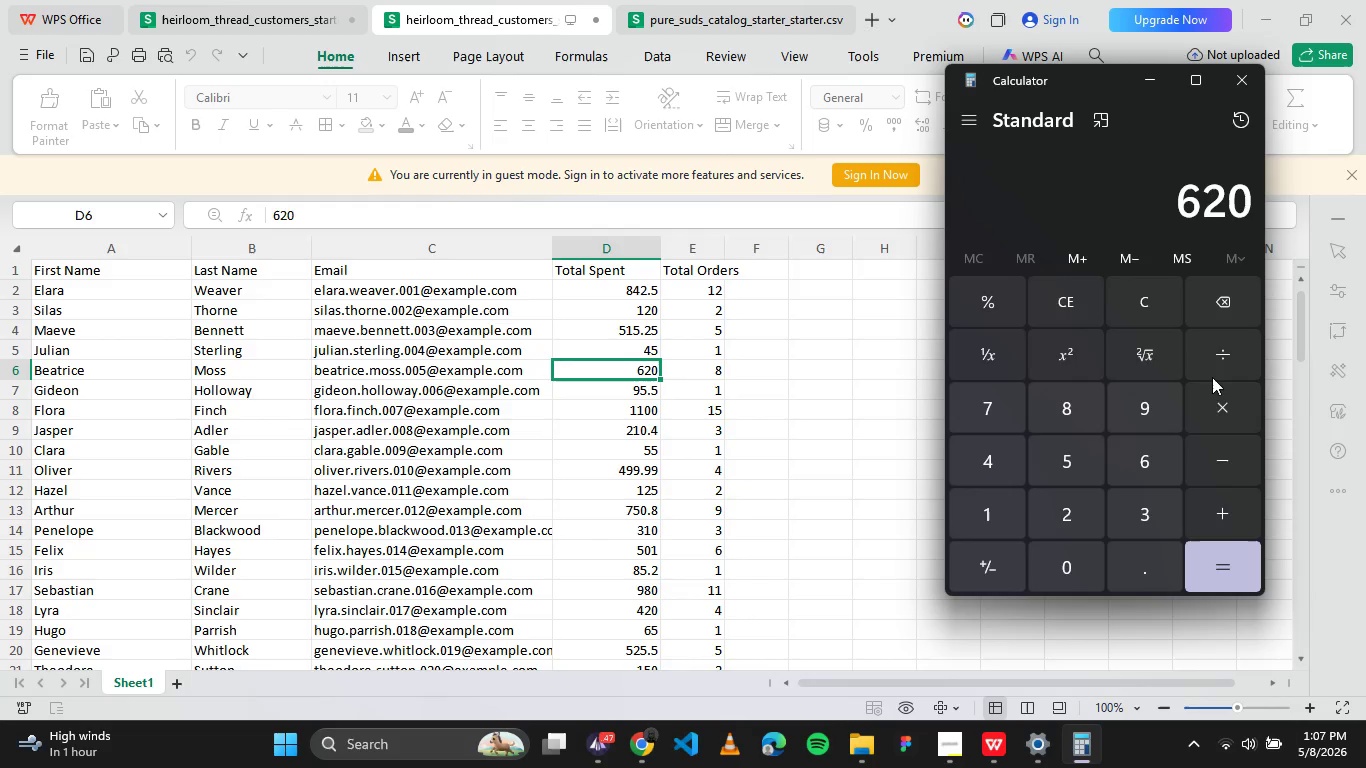 
left_click([1215, 362])
 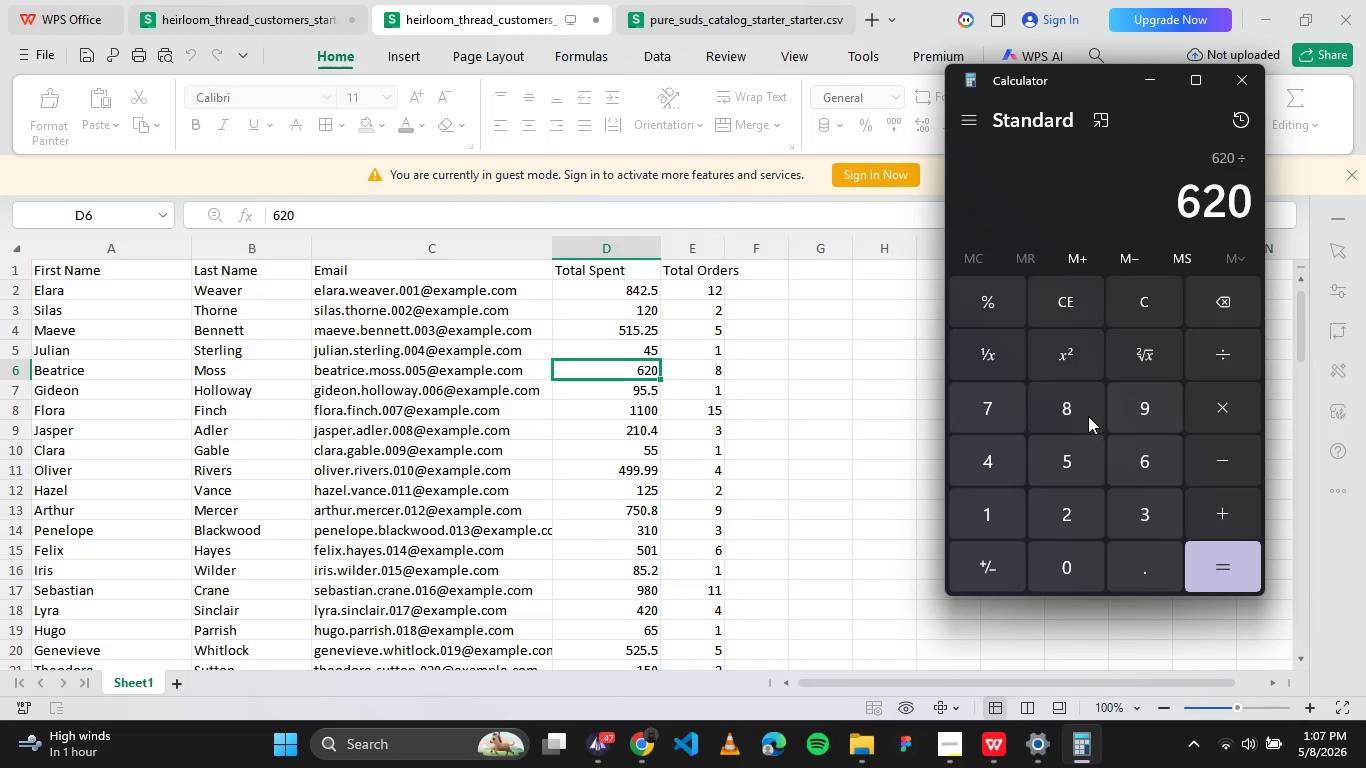 
left_click([1087, 414])
 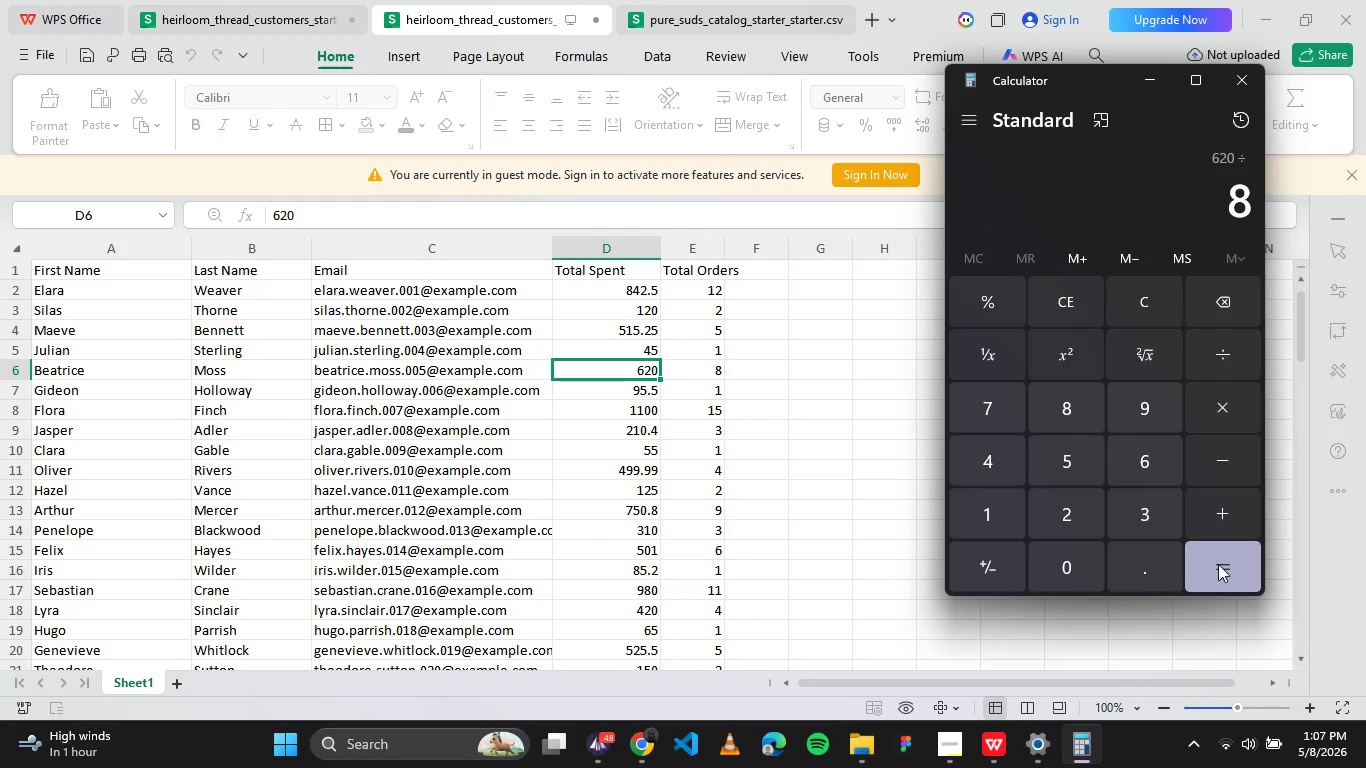 
left_click([1216, 564])
 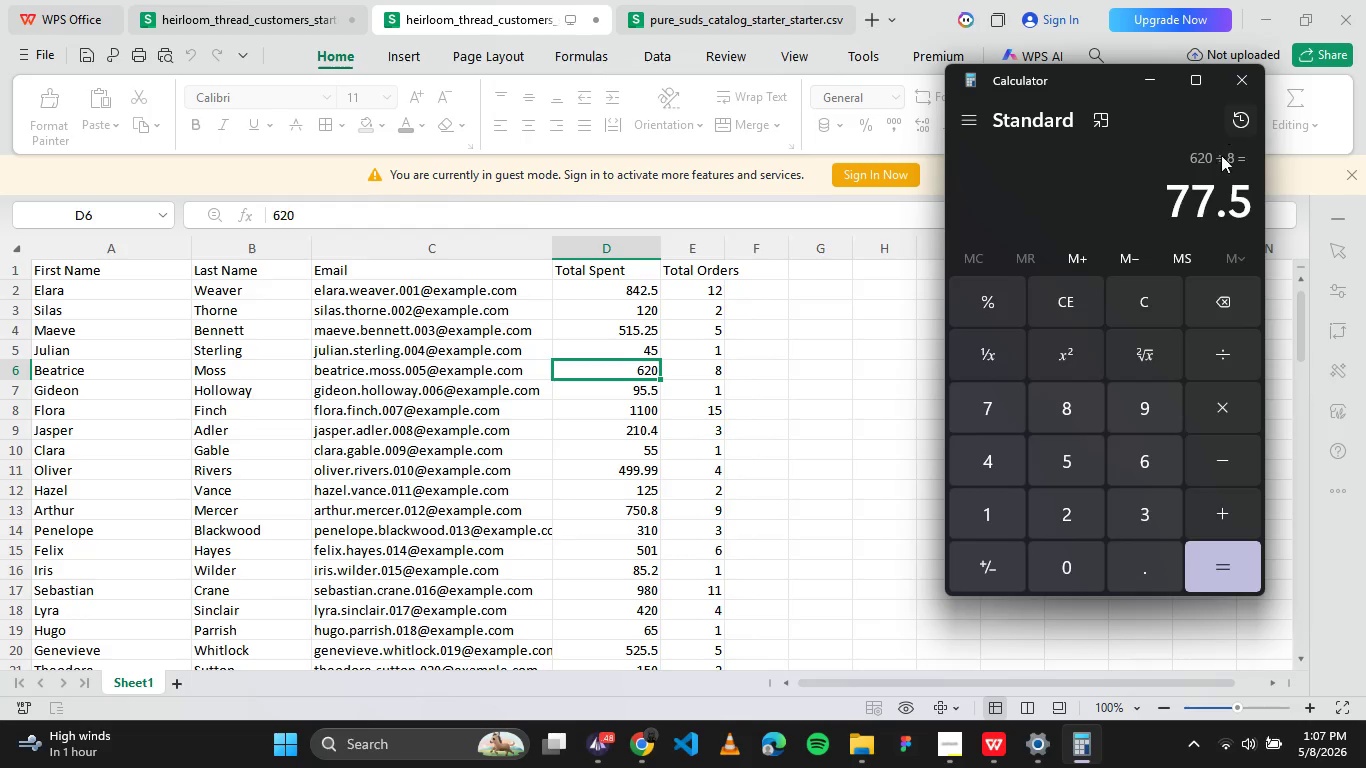 
double_click([1197, 205])
 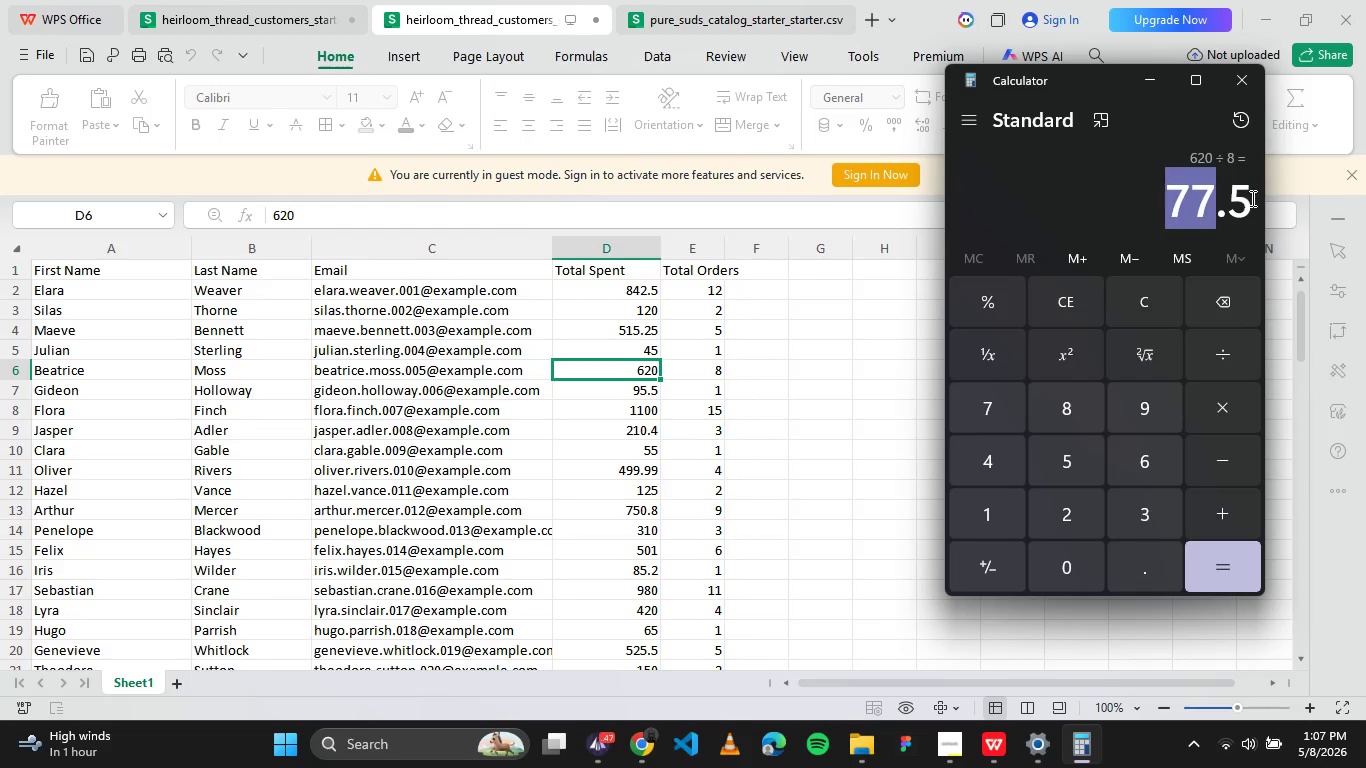 
left_click_drag(start_coordinate=[1251, 198], to_coordinate=[1175, 197])
 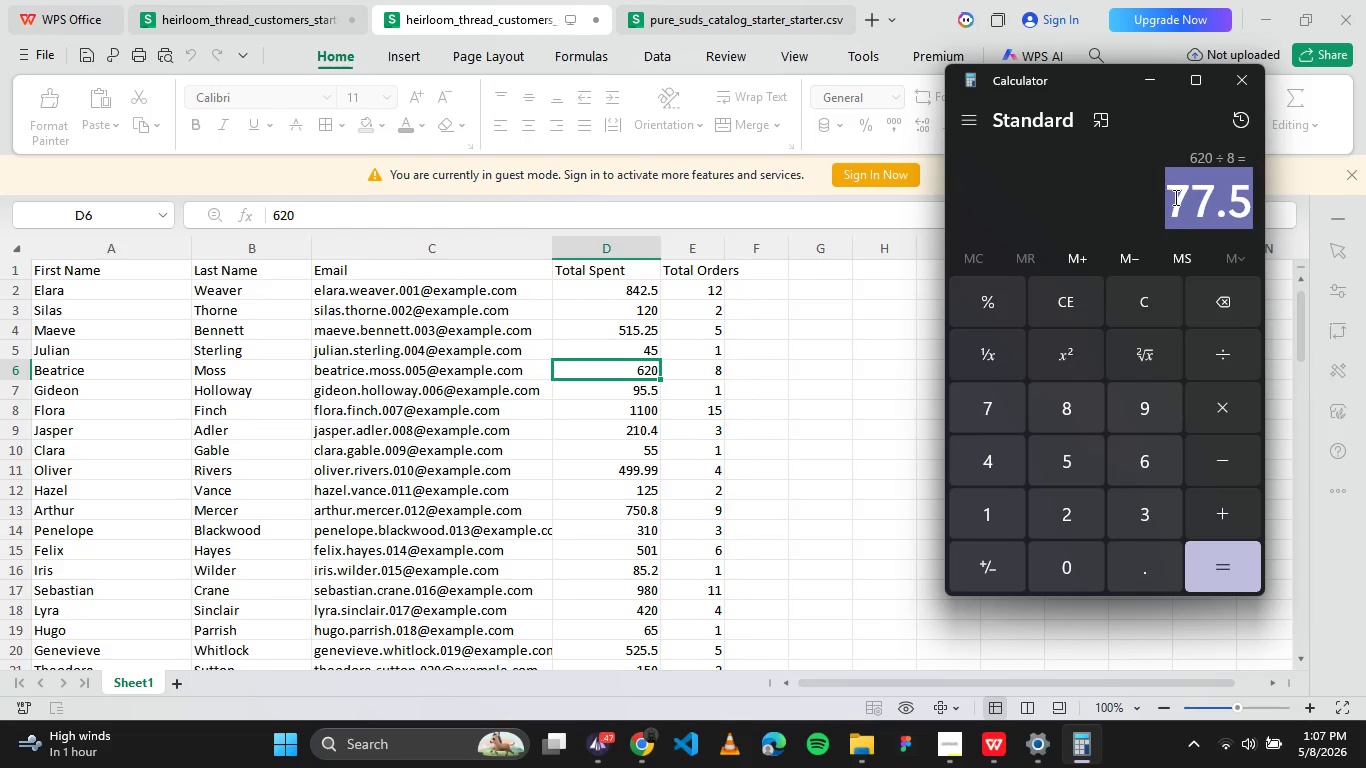 
key(Control+C)
 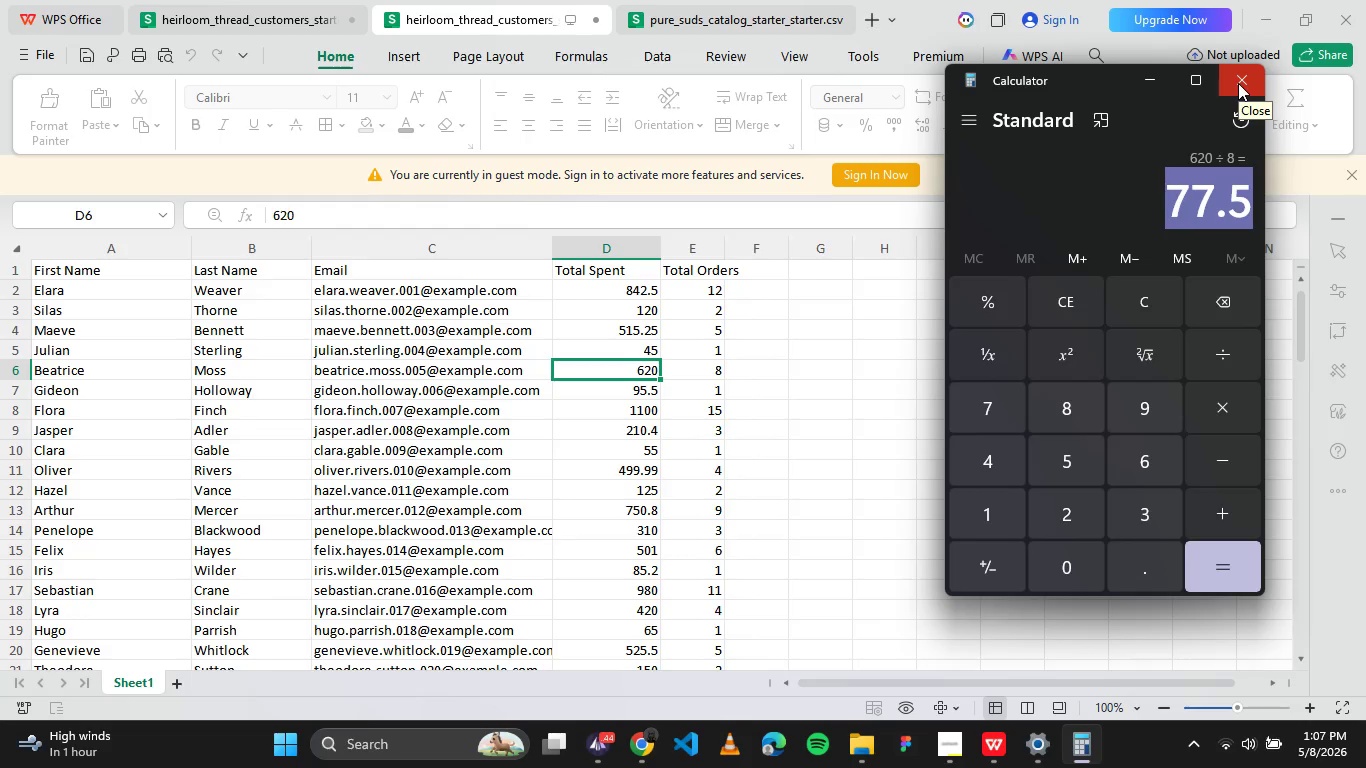 
left_click([1232, 93])
 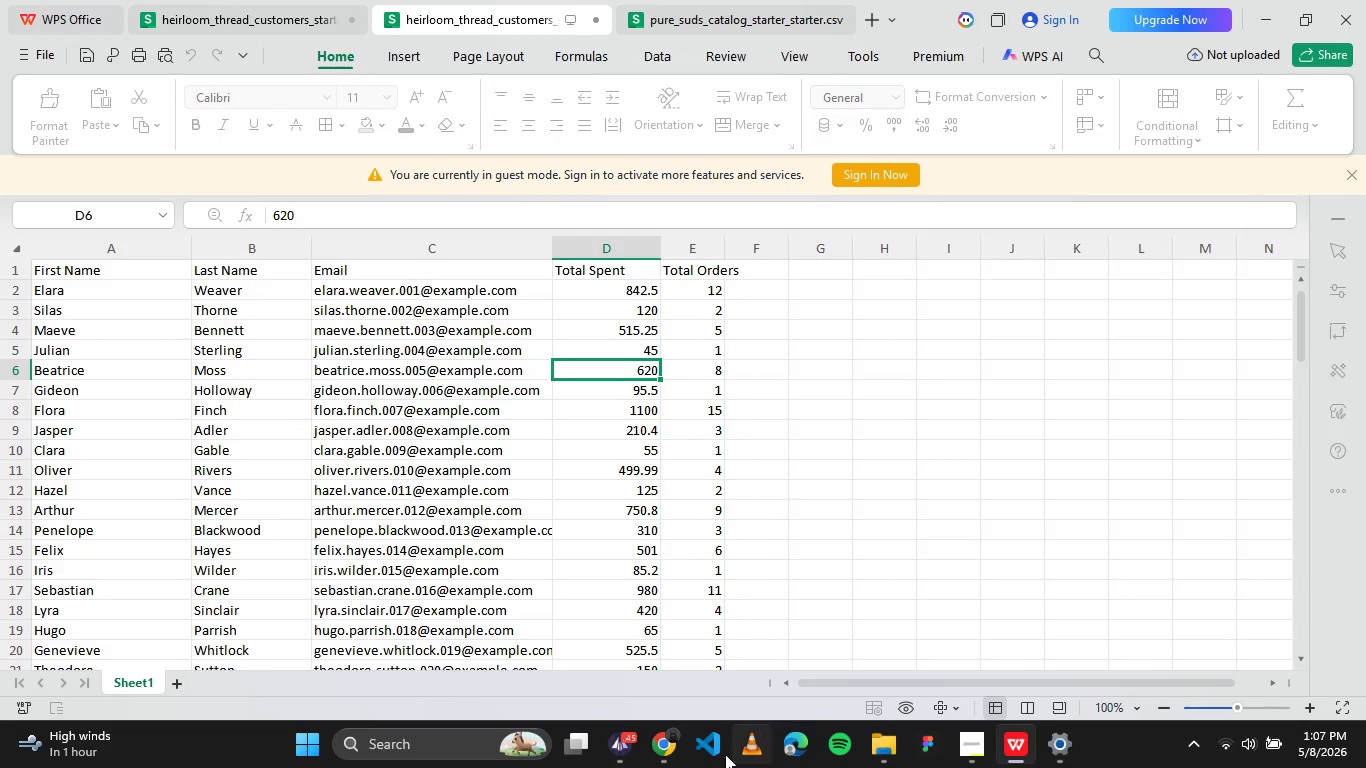 
left_click([670, 743])
 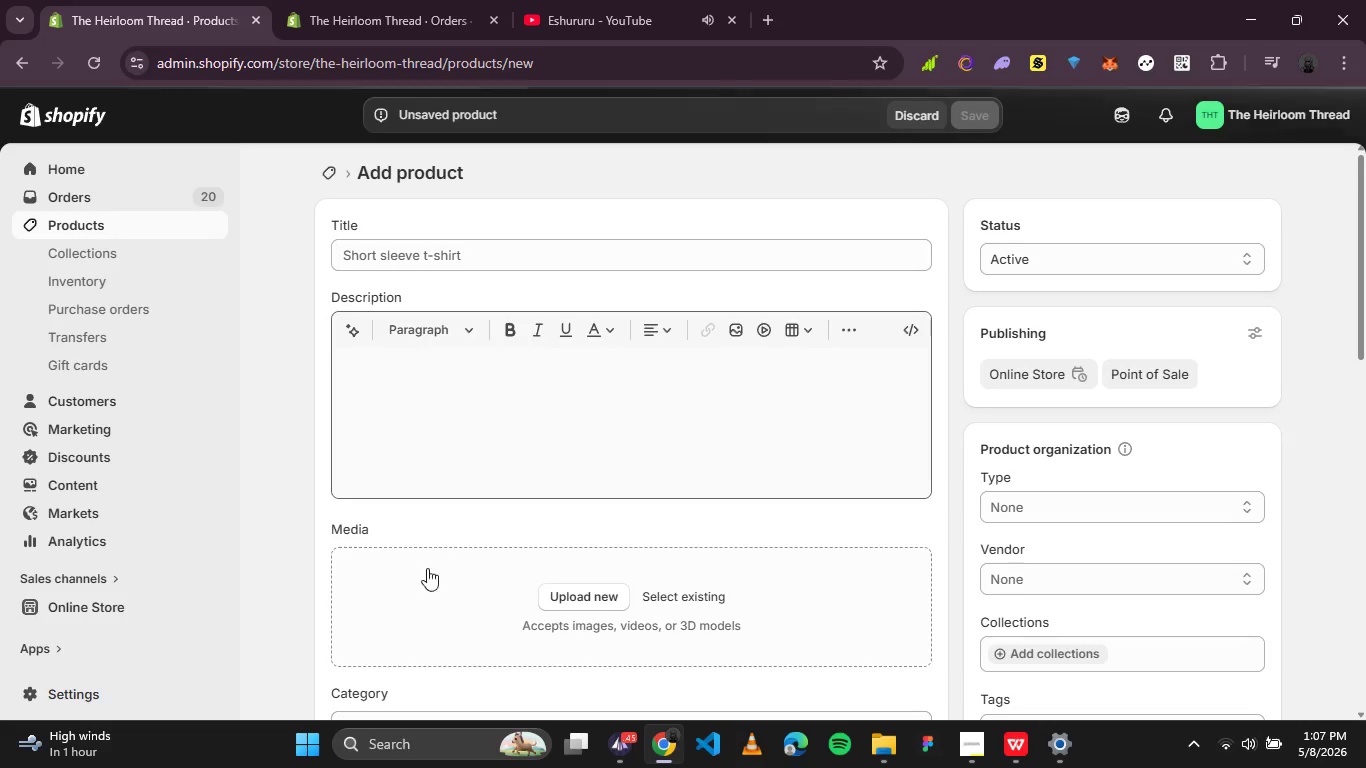 
scroll: coordinate [419, 566], scroll_direction: down, amount: 1.0
 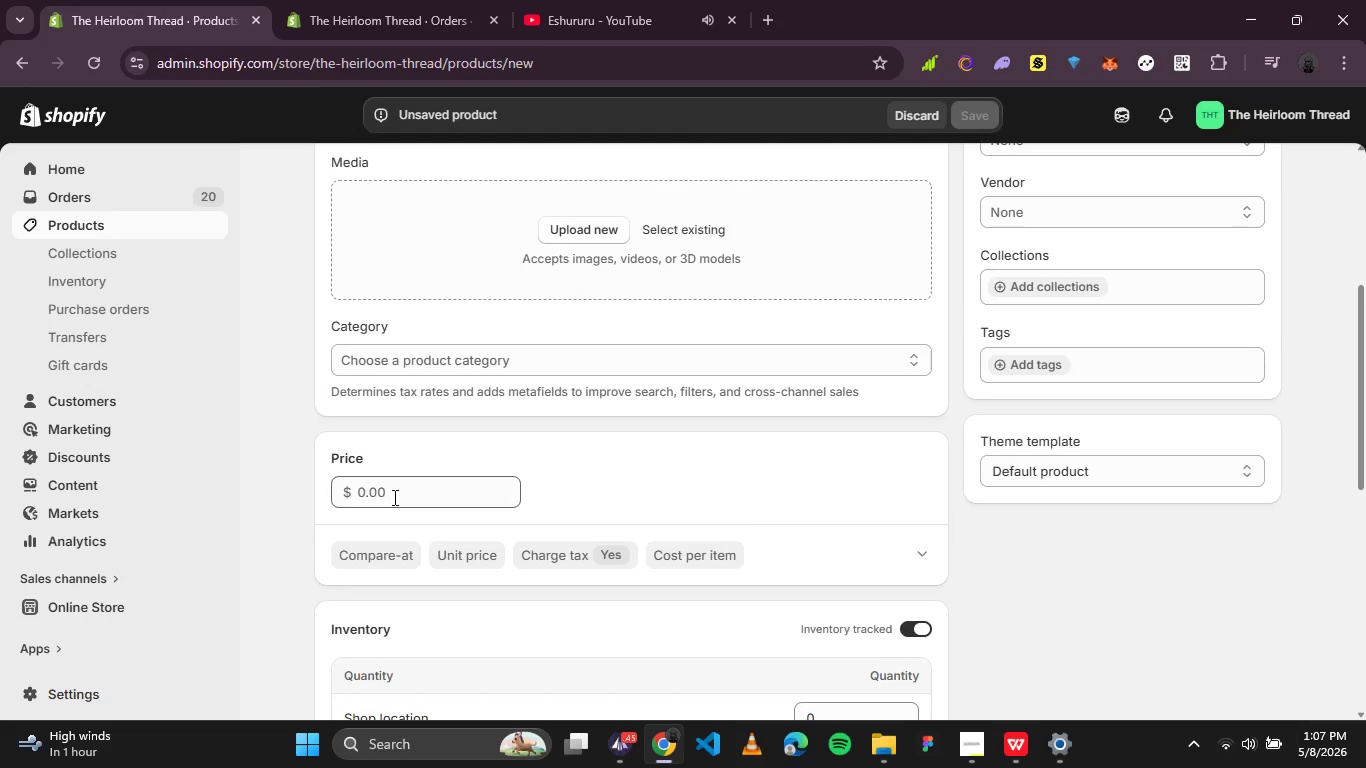 
left_click([393, 497])
 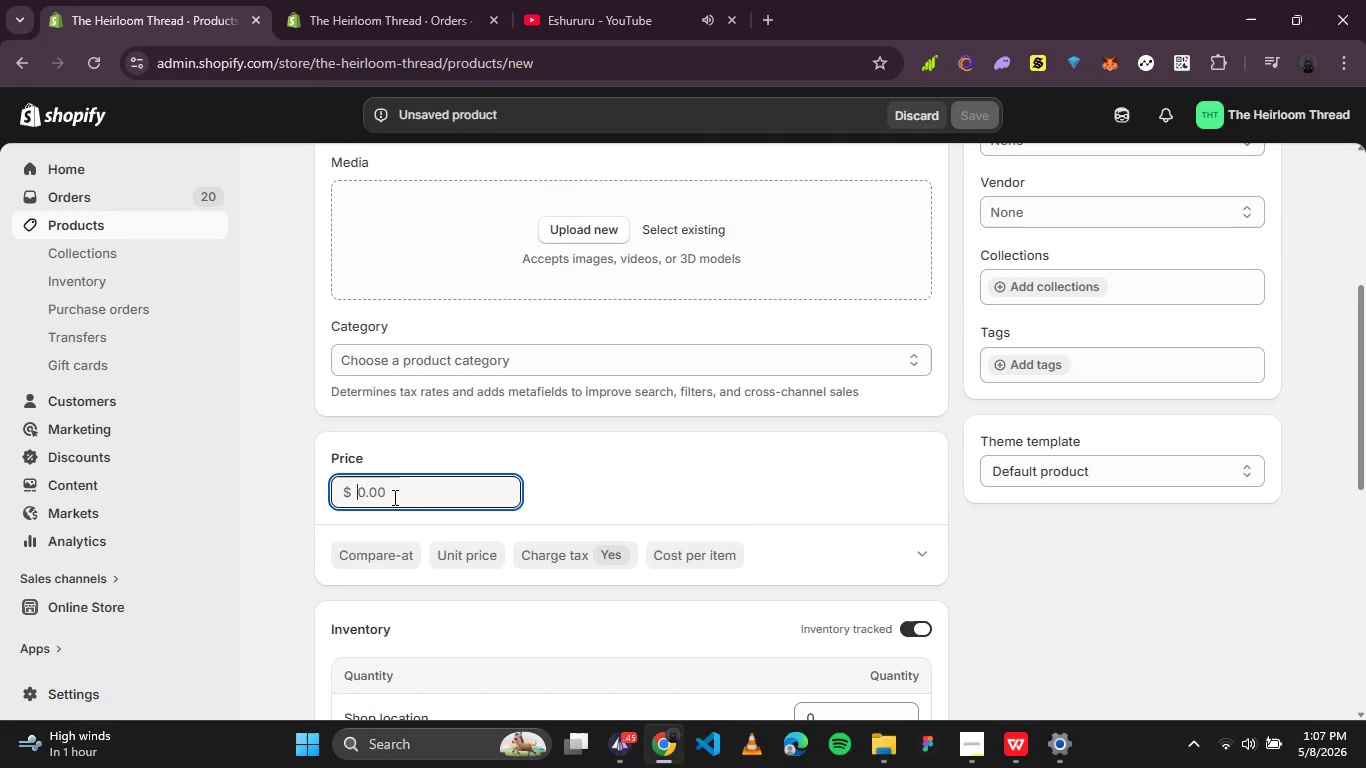 
key(Control+V)
 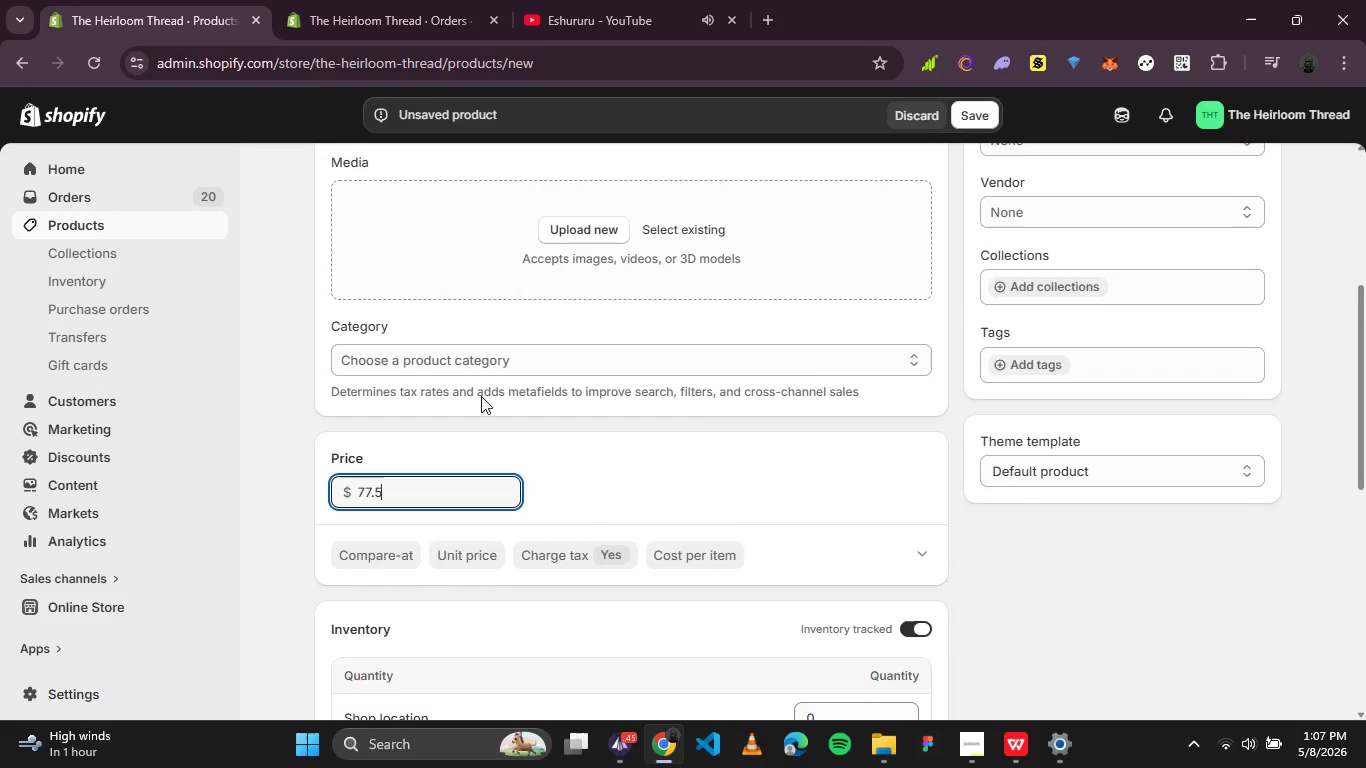 
scroll: coordinate [481, 396], scroll_direction: up, amount: 2.0
 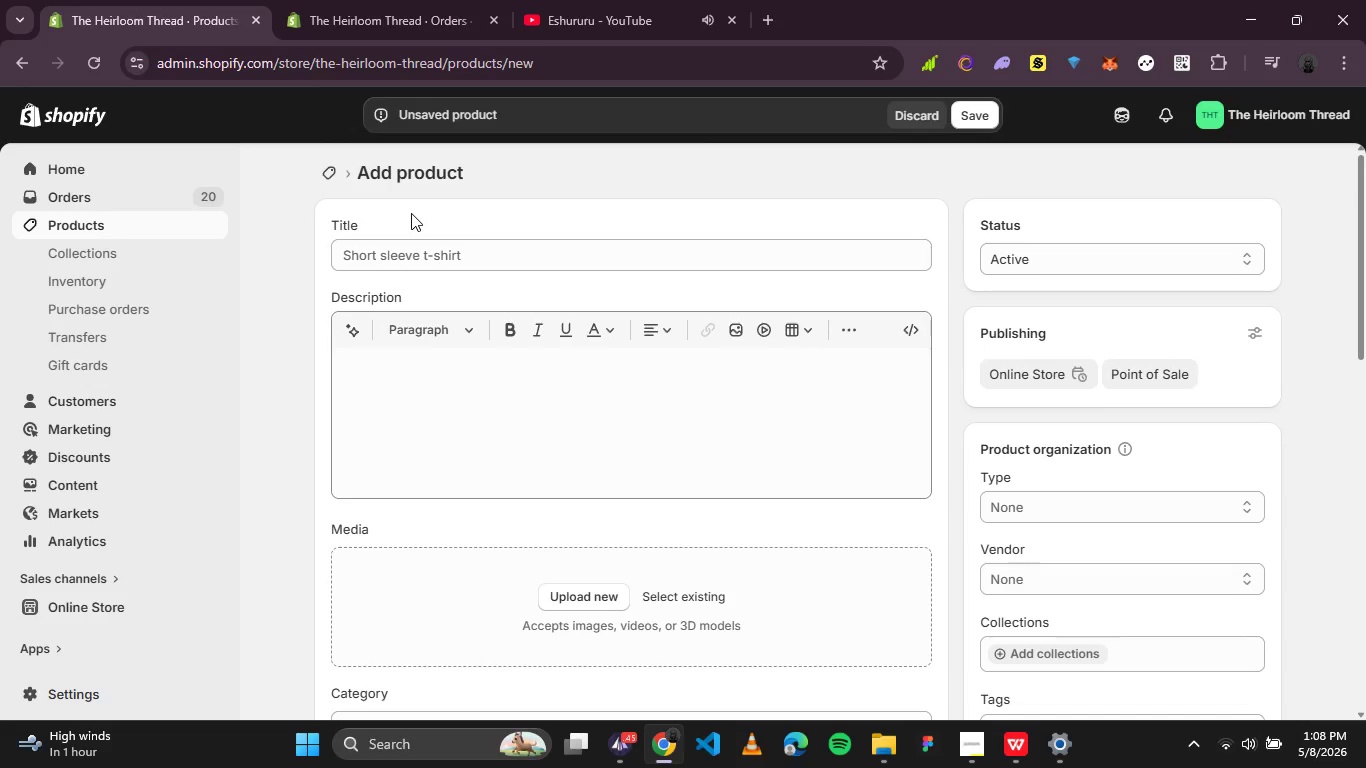 
left_click([411, 213])
 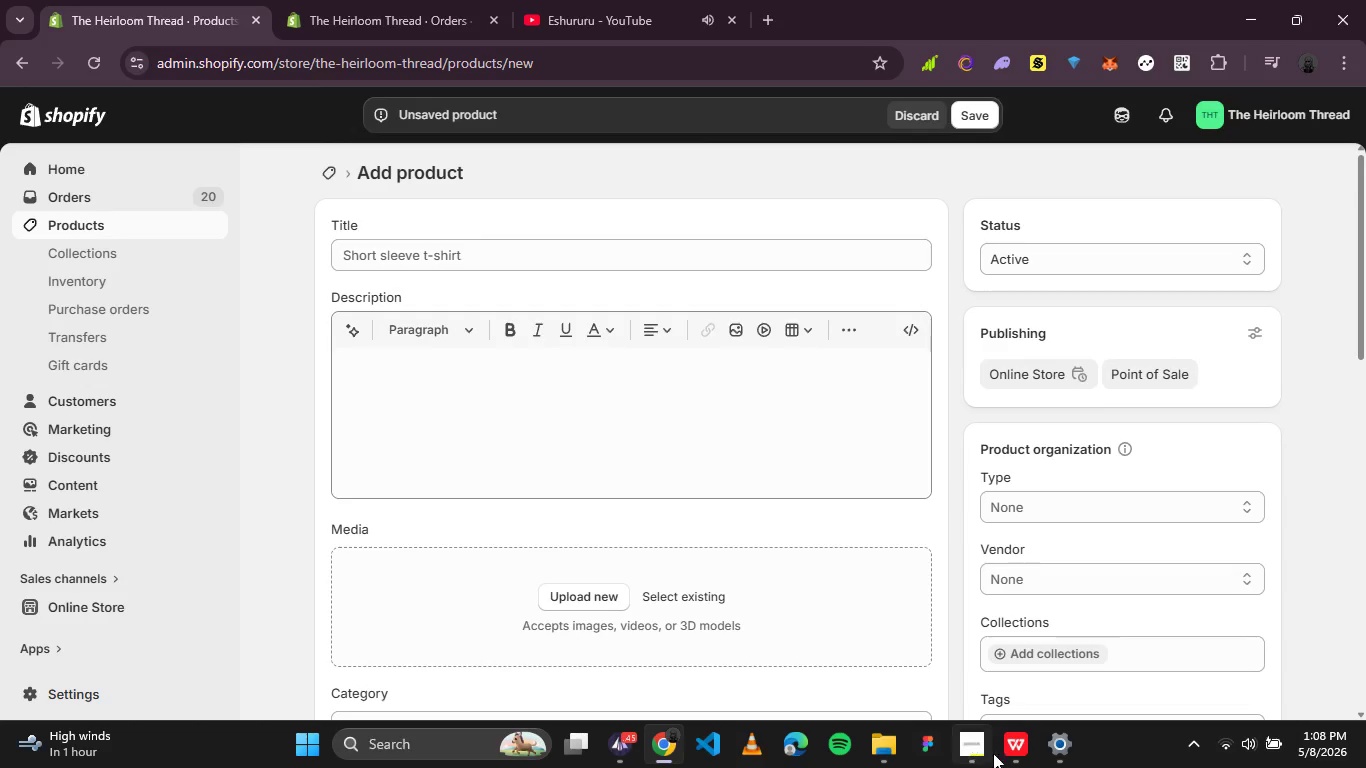 
left_click([997, 756])
 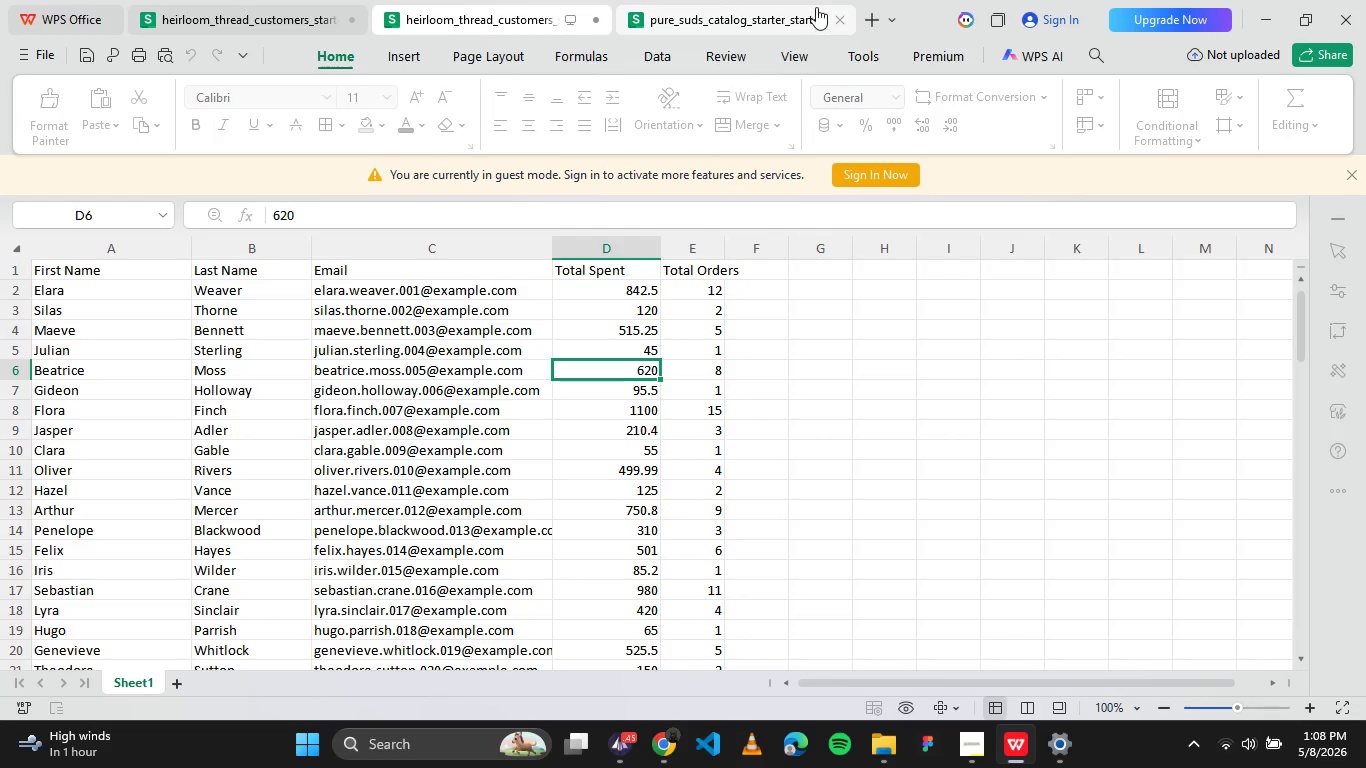 
left_click([804, 6])
 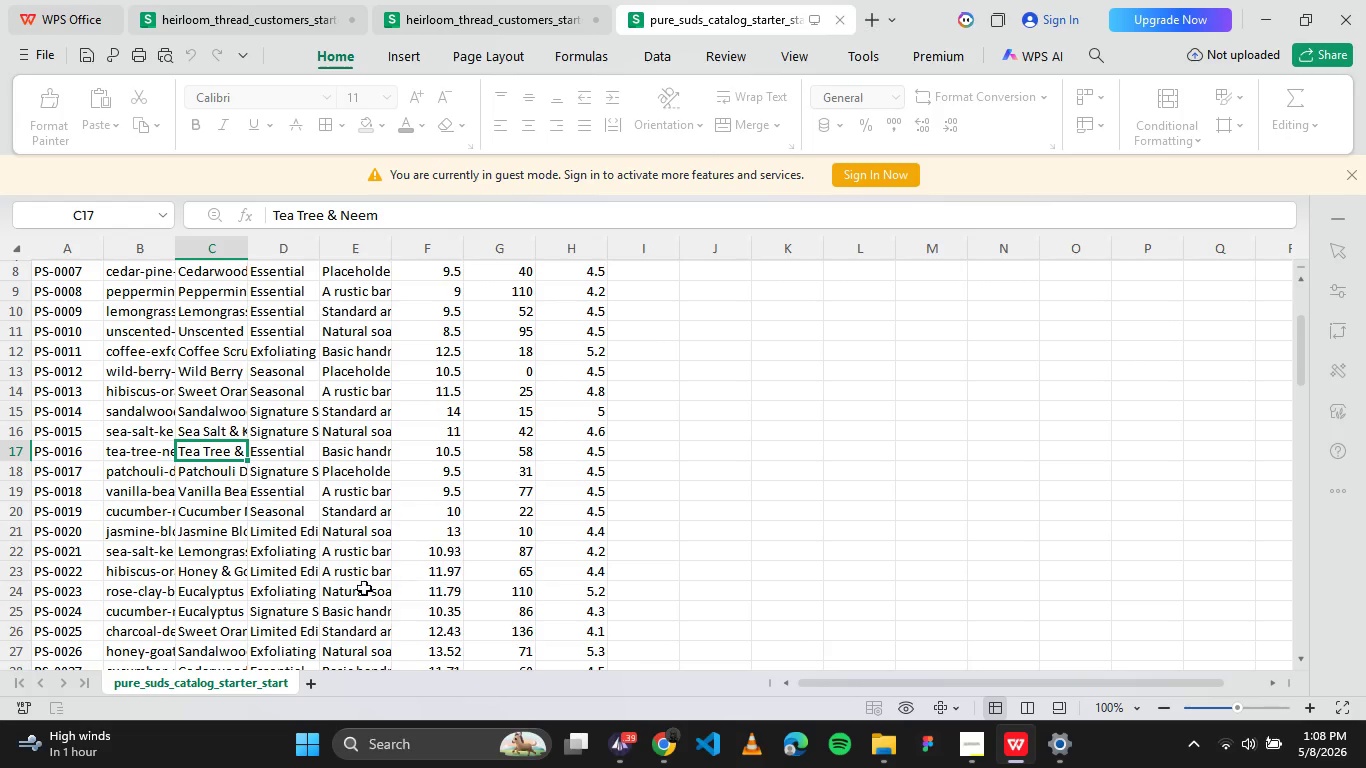 
wait(5.86)
 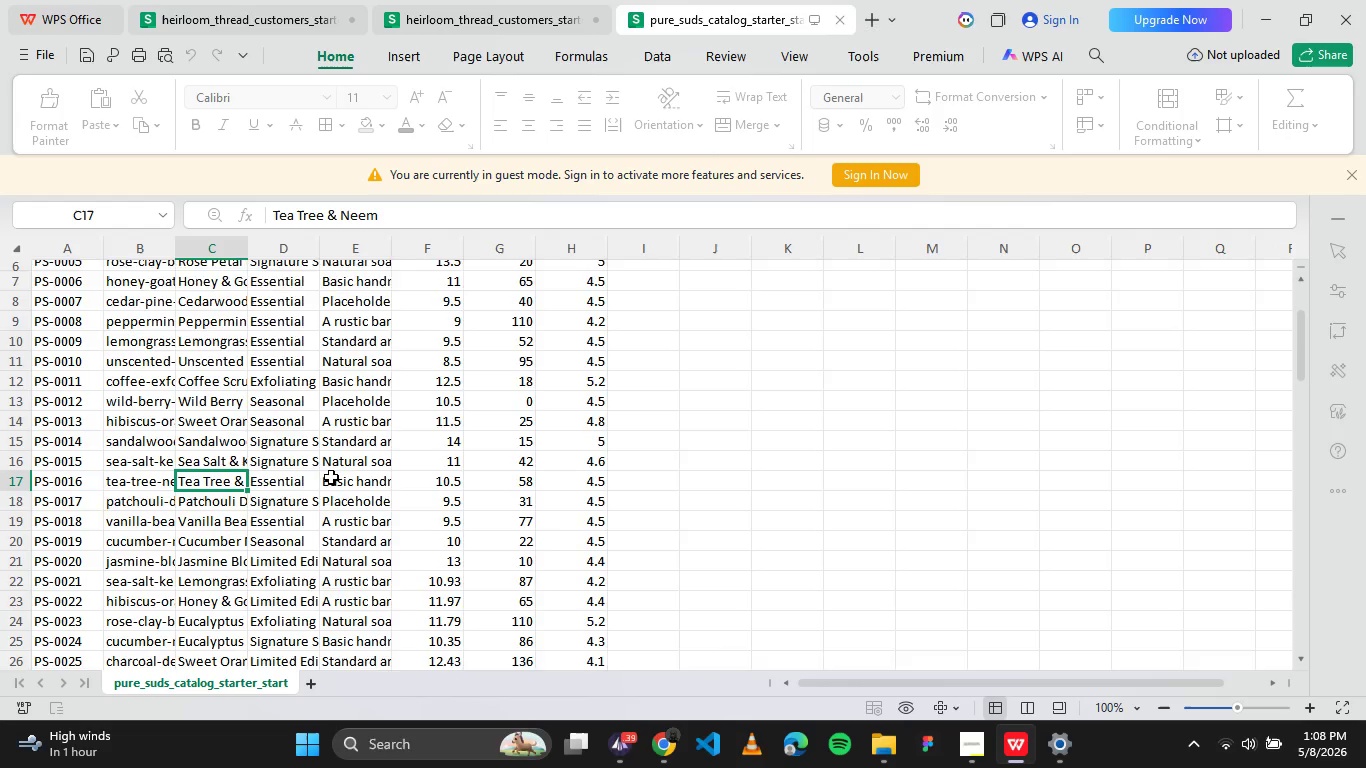 
left_click([200, 595])
 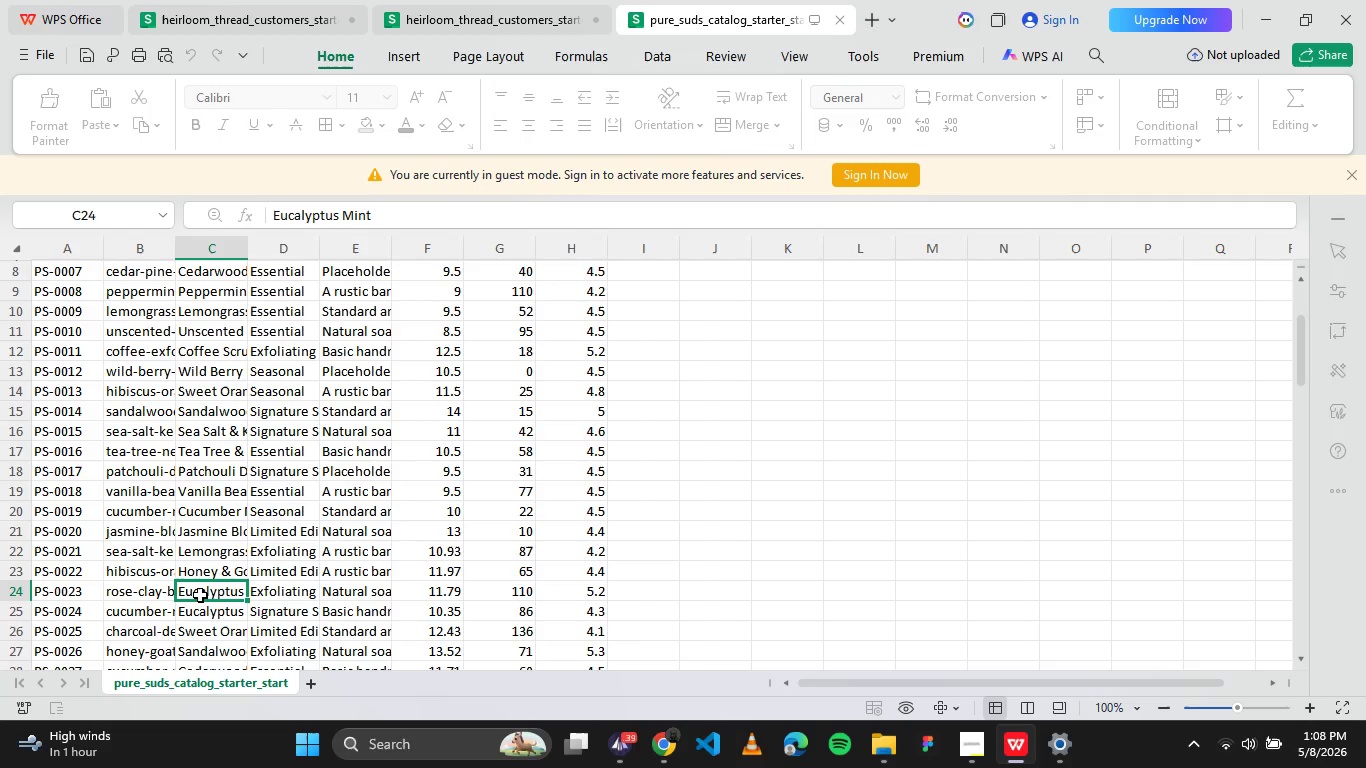 
key(Control+C)
 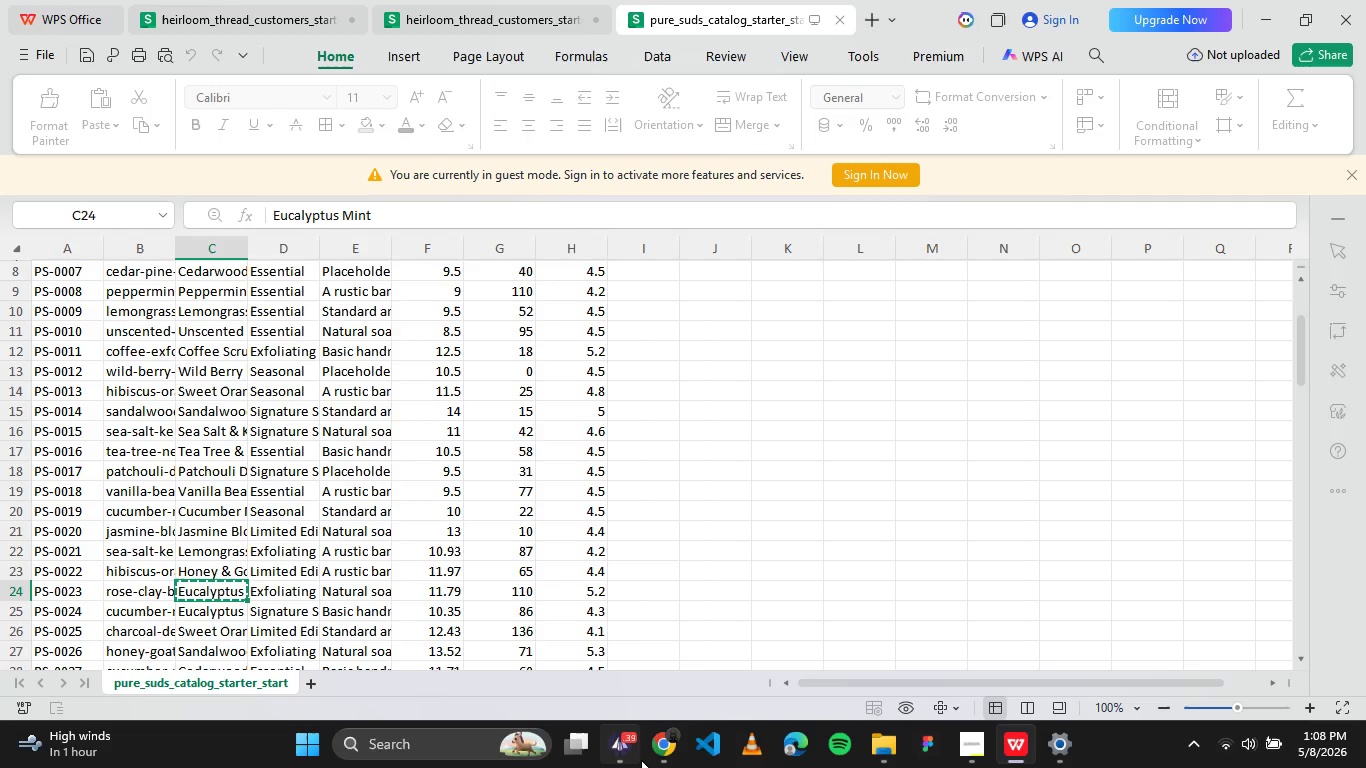 
left_click([665, 755])
 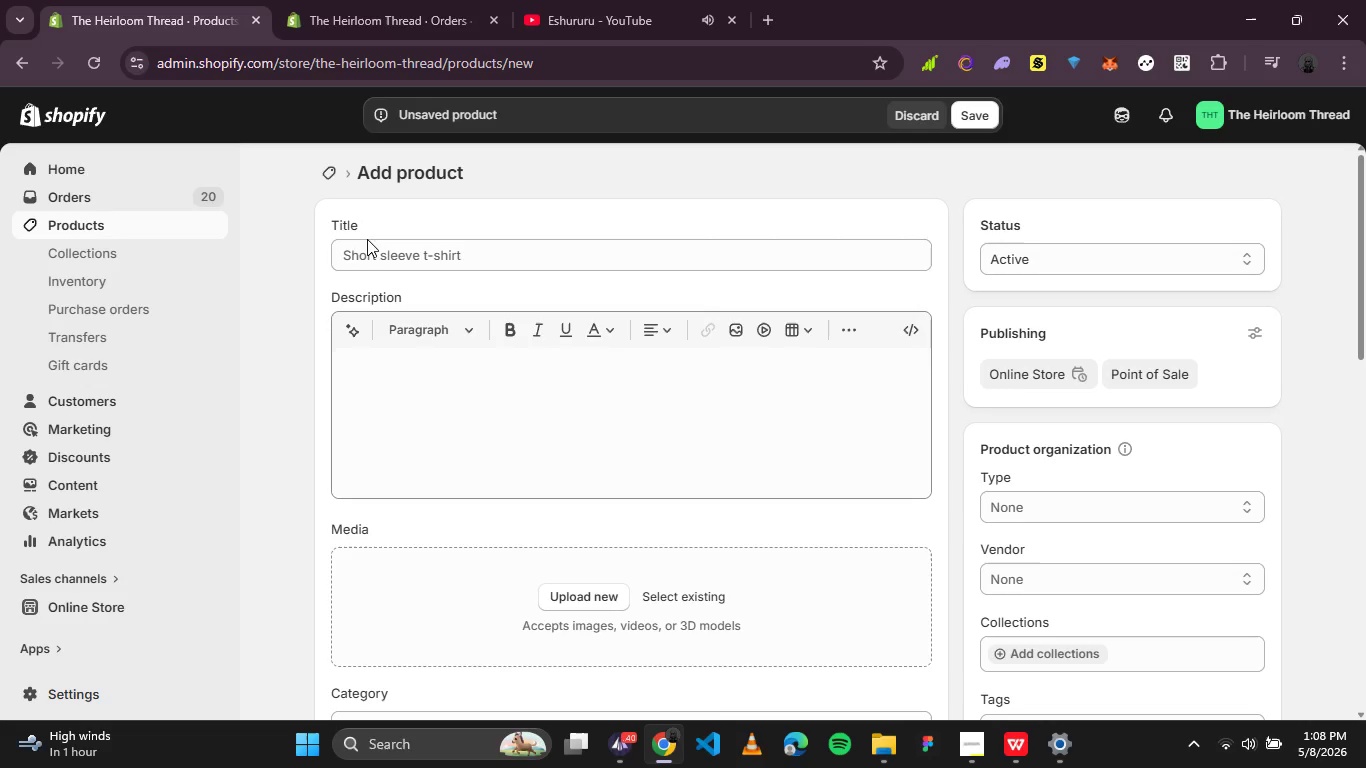 
left_click([369, 249])
 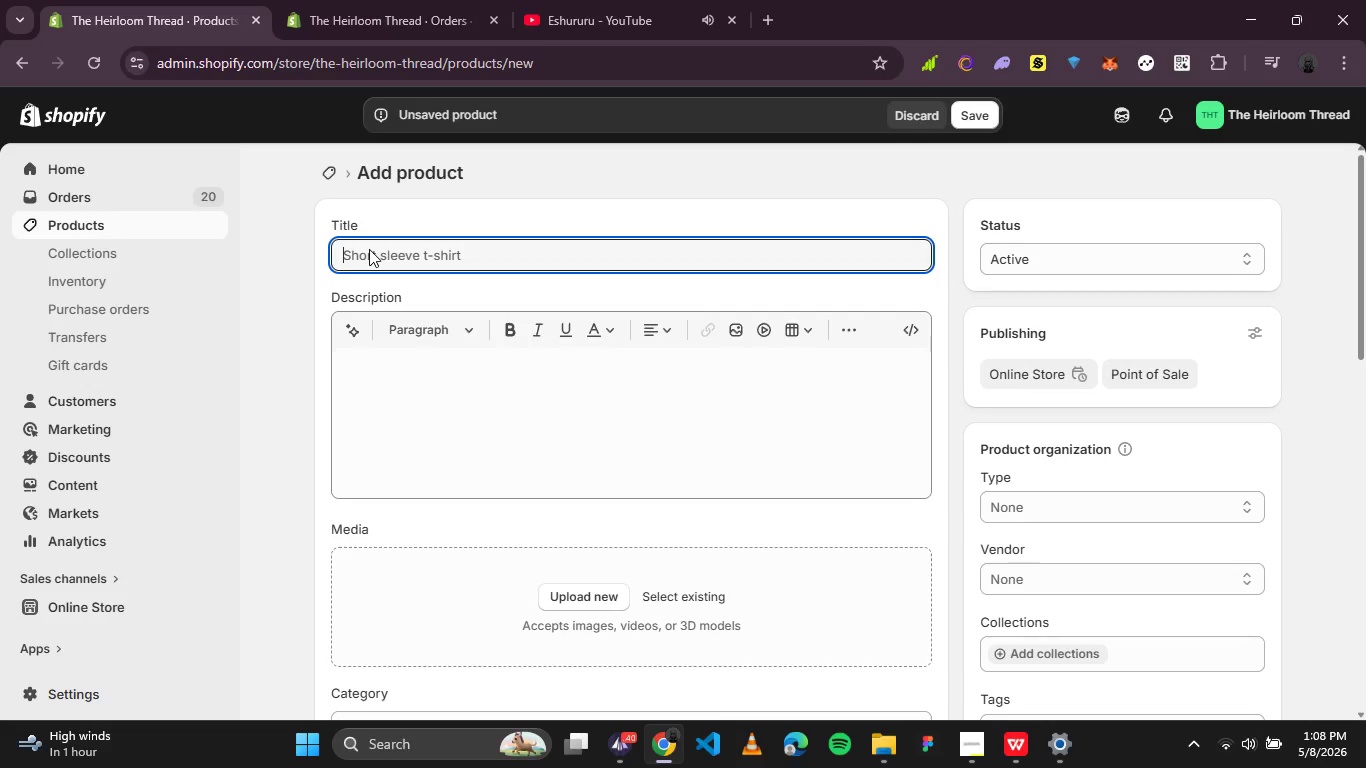 
key(Control+V)
 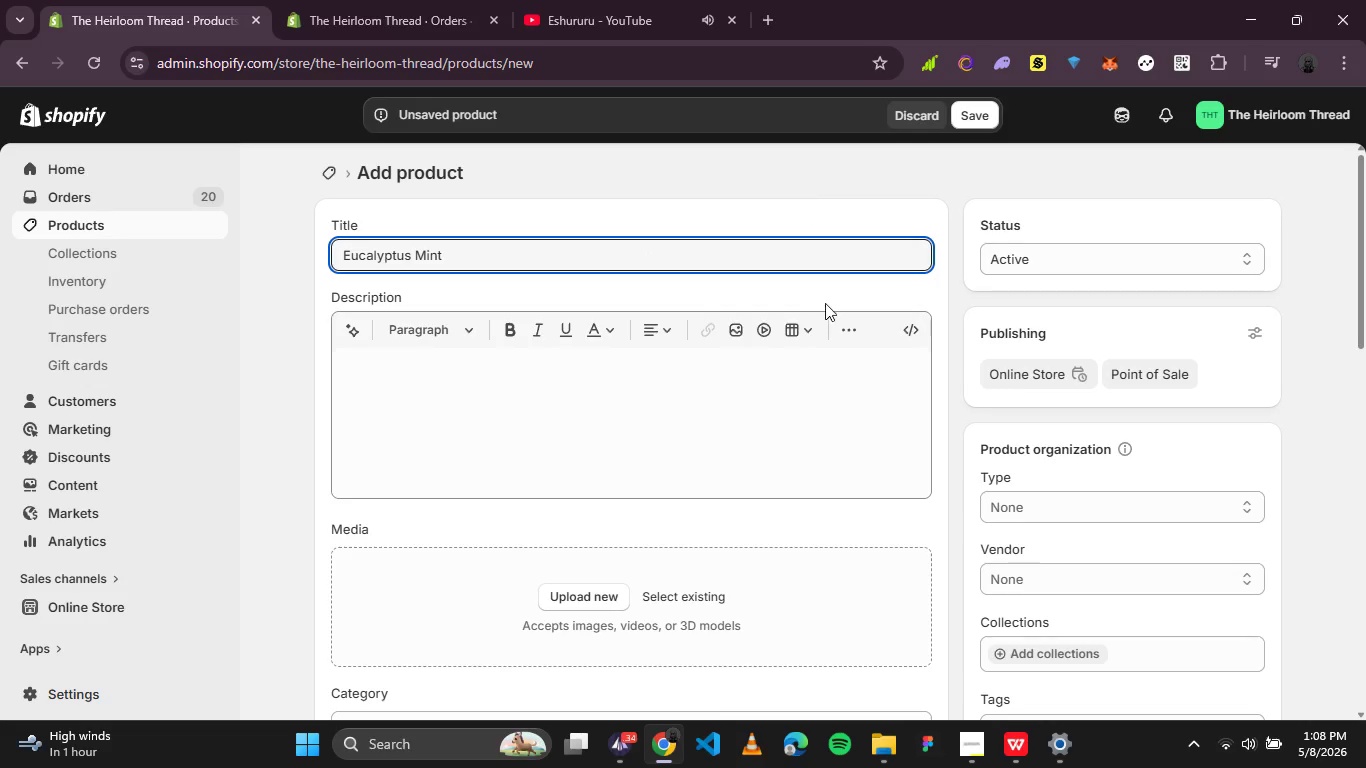 
scroll: coordinate [852, 417], scroll_direction: none, amount: 0.0
 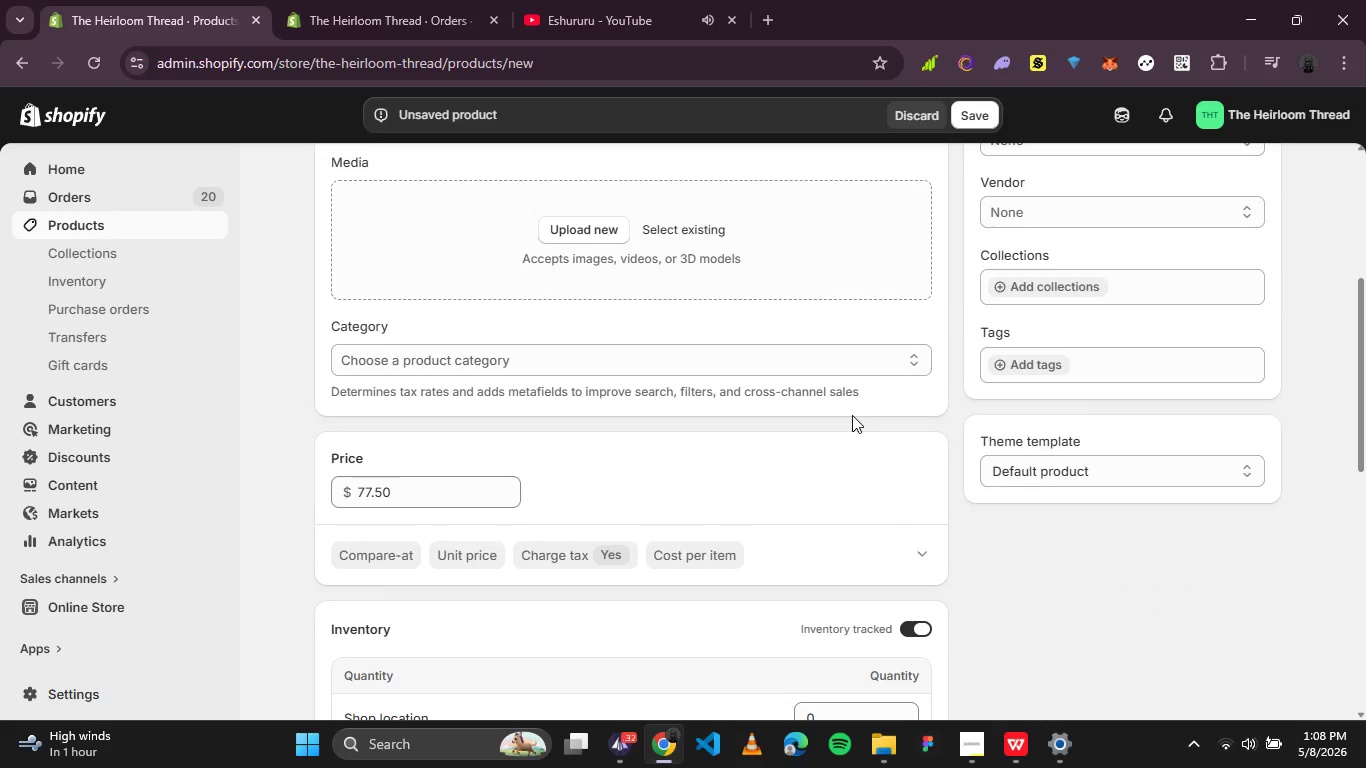 
scroll: coordinate [852, 415], scroll_direction: down, amount: 1.0
 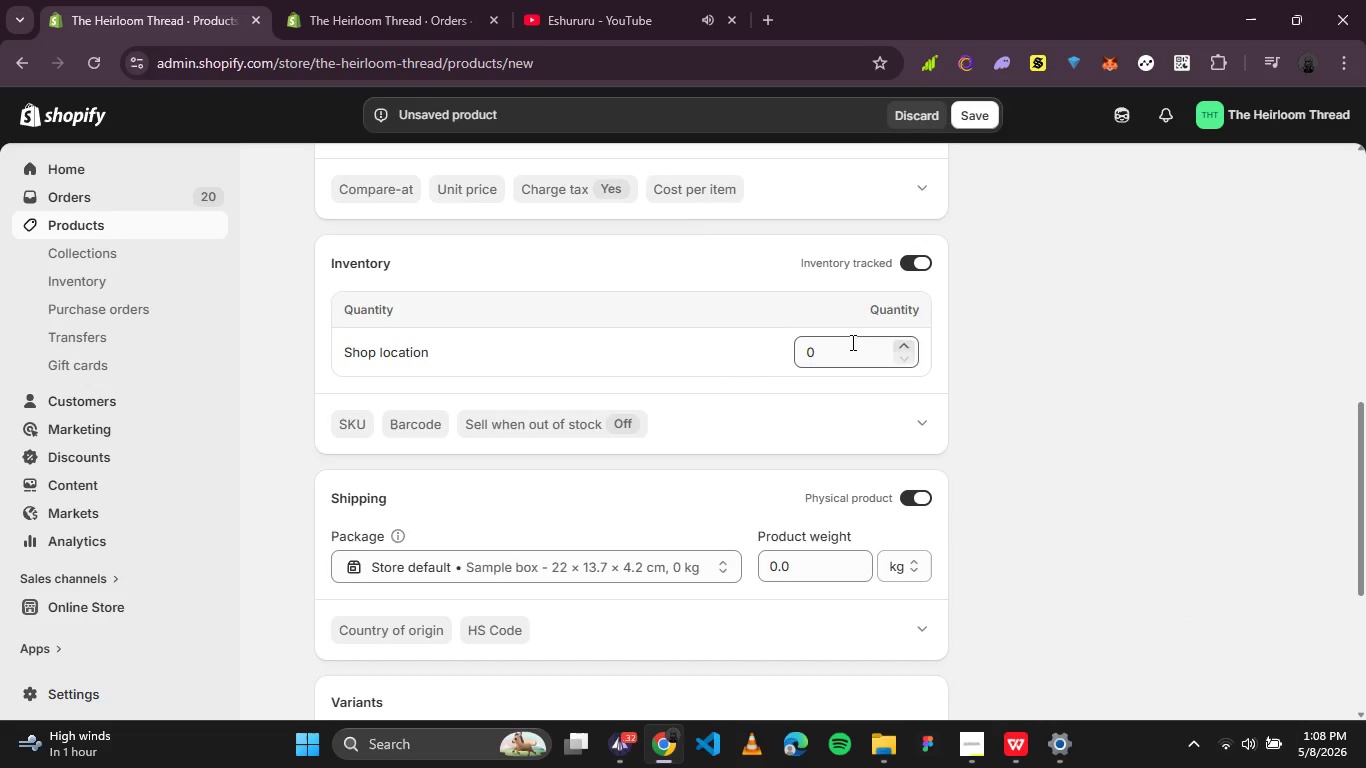 
left_click([851, 342])
 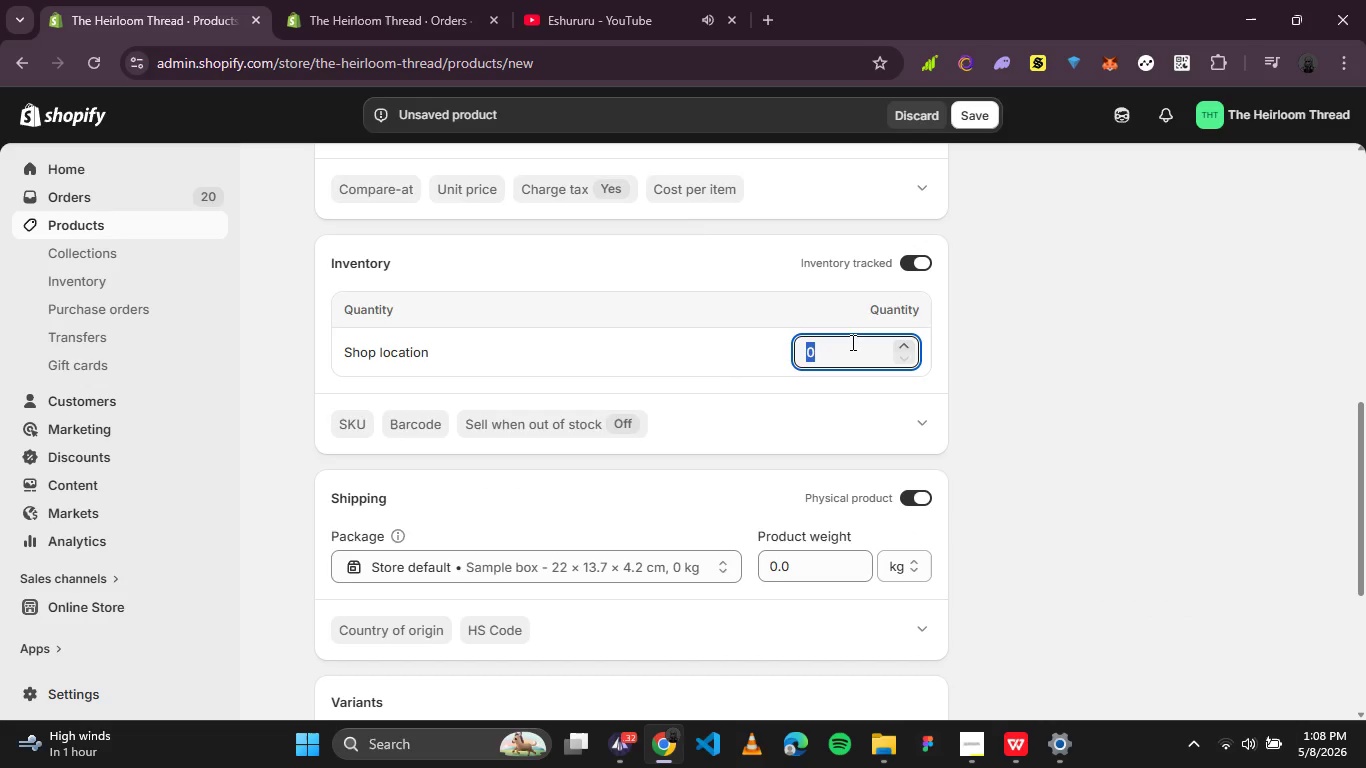 
type(100)
 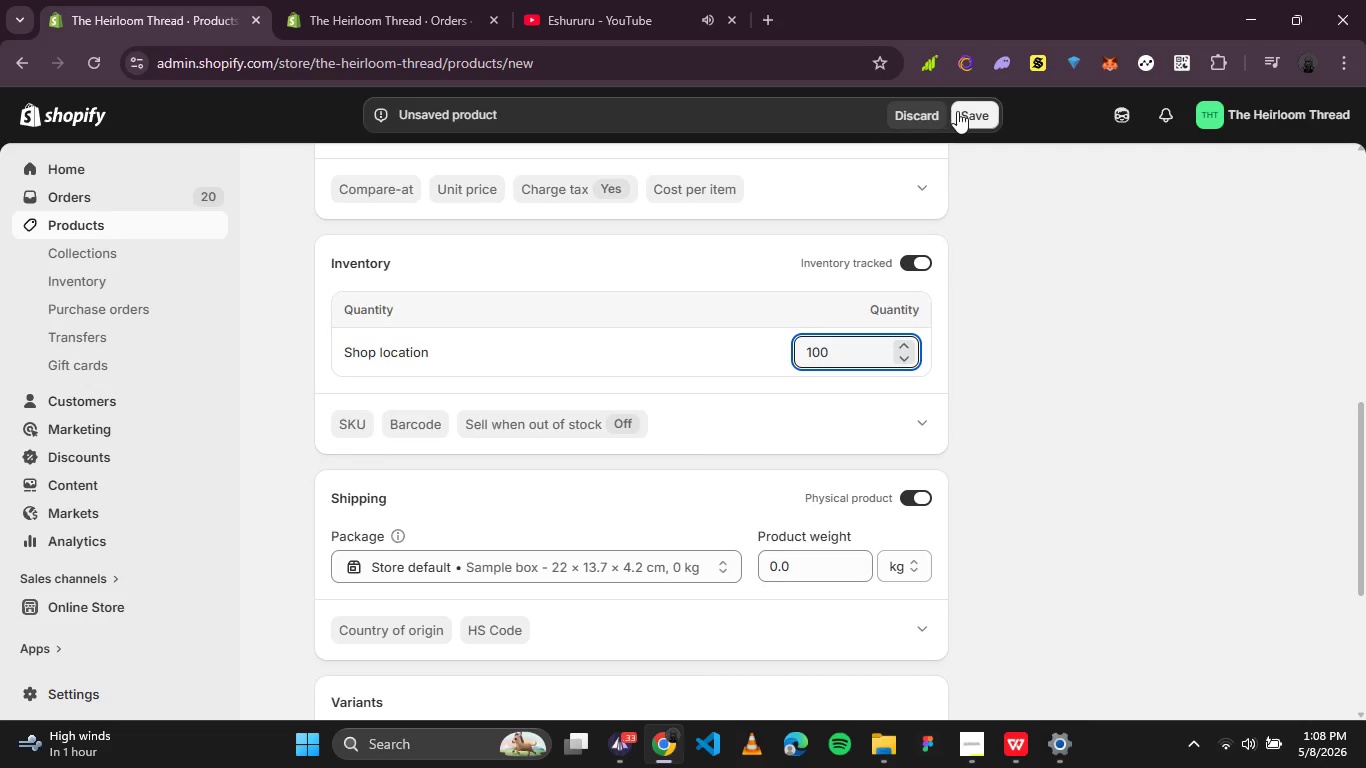 
left_click([960, 111])
 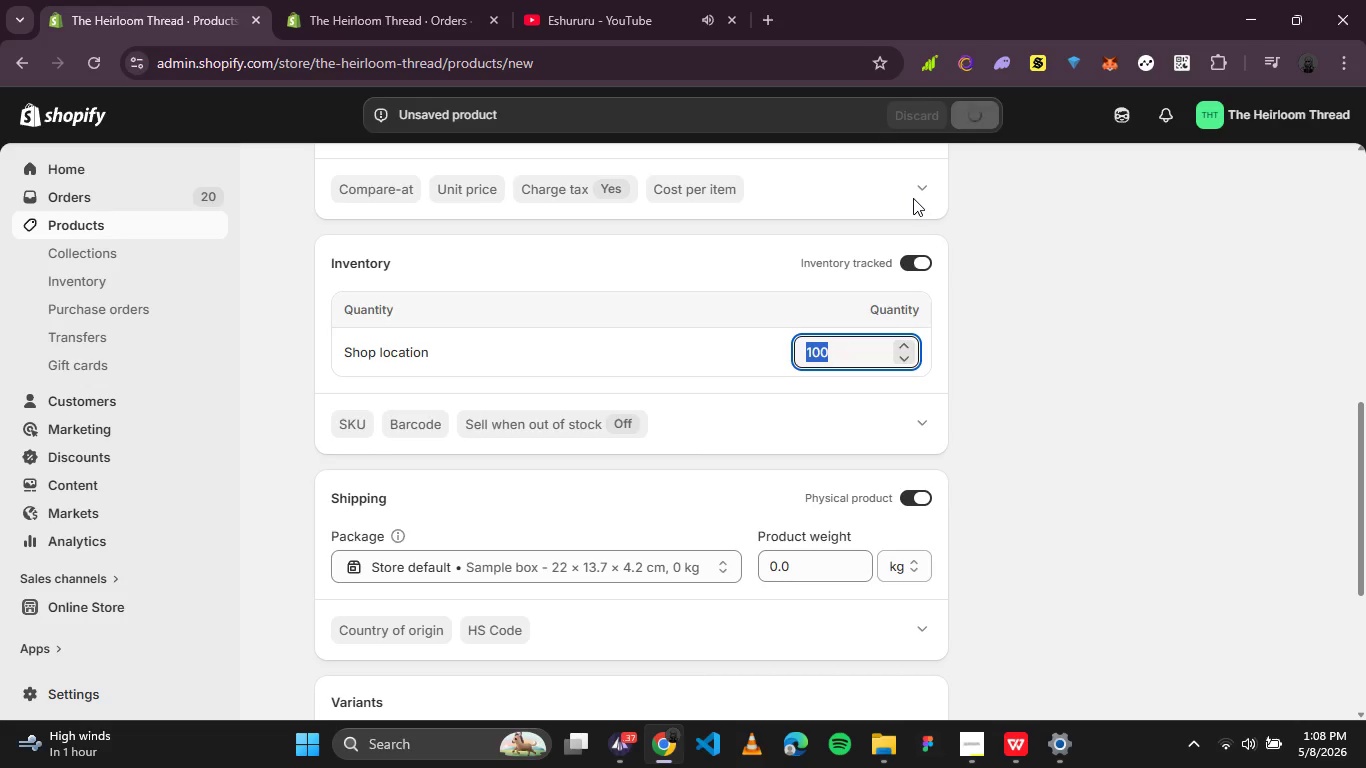 
wait(17.31)
 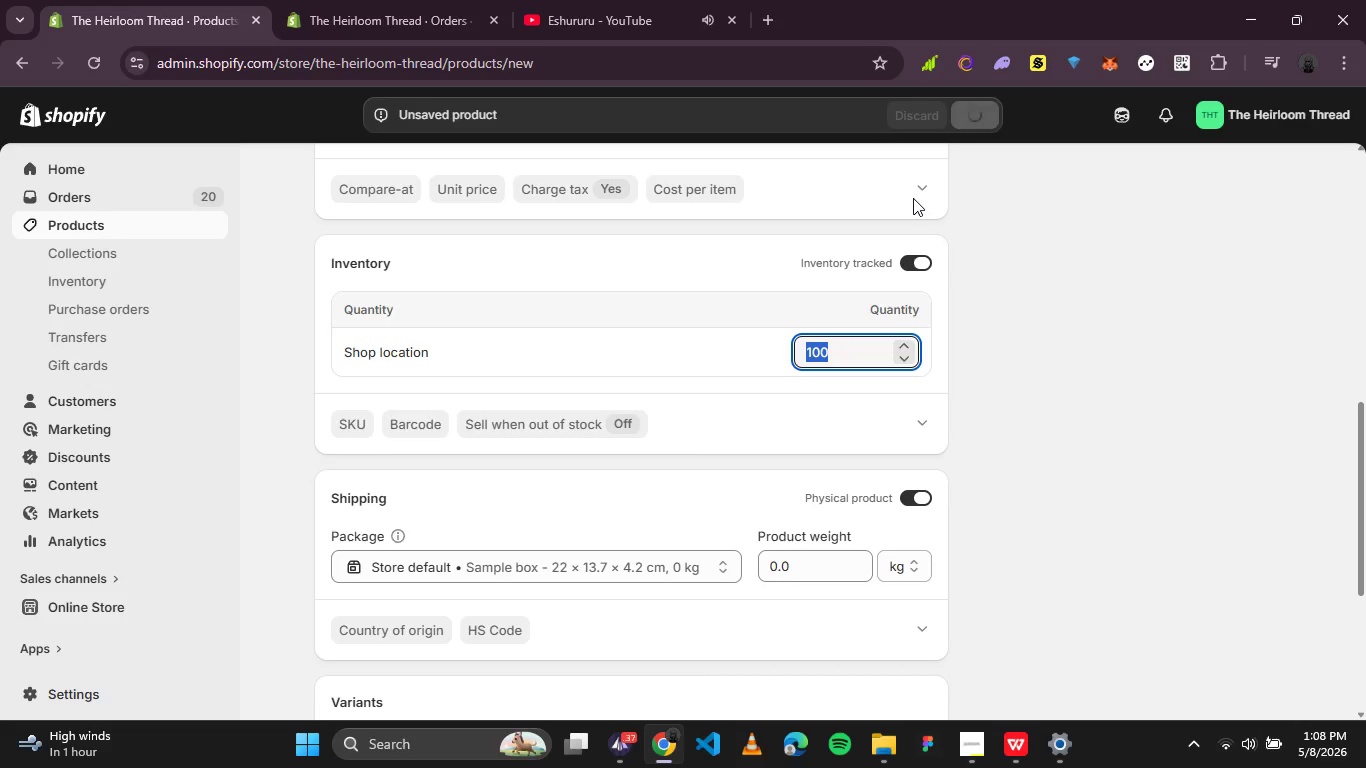 
left_click([971, 748])